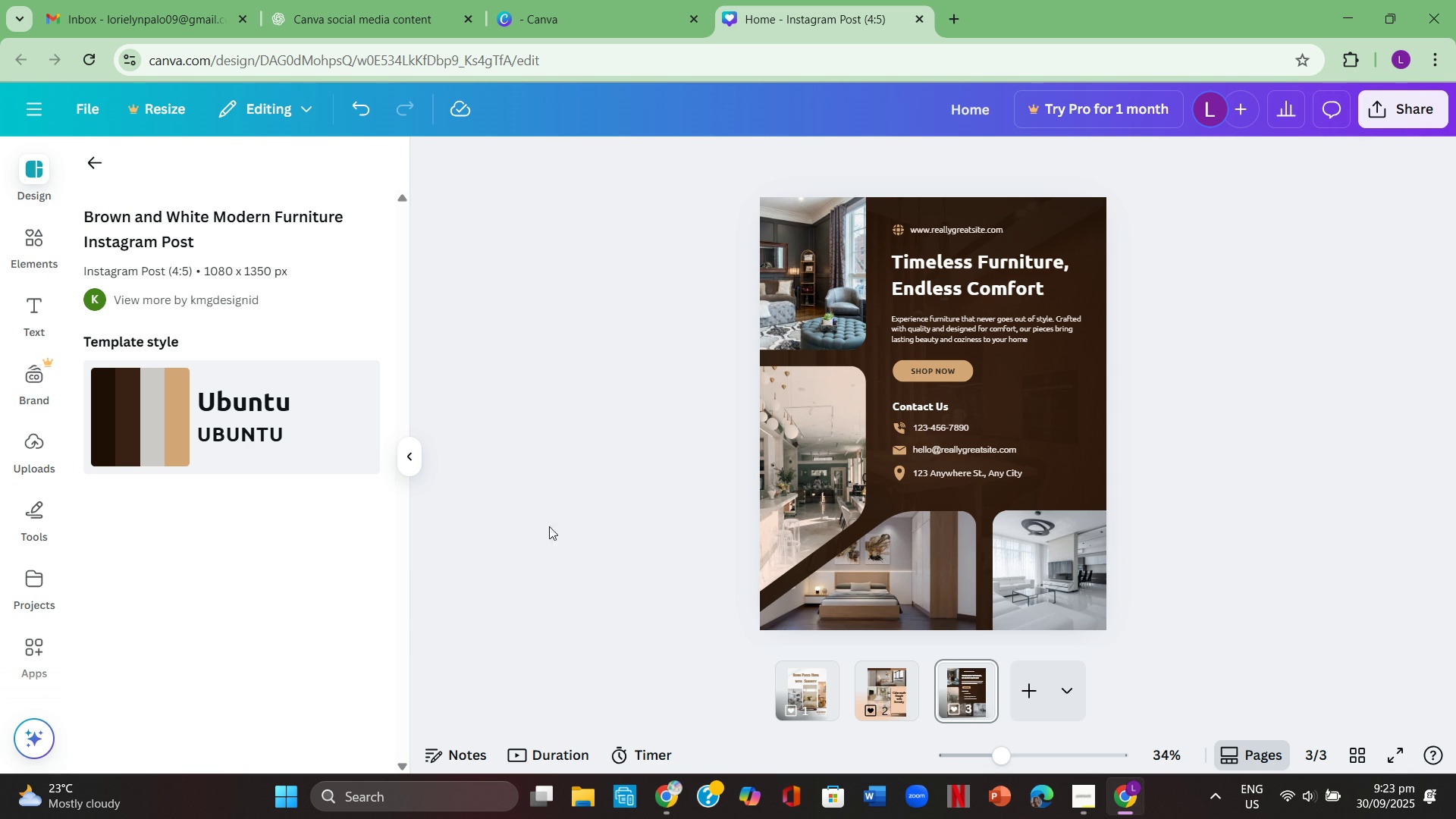 
left_click([277, 424])
 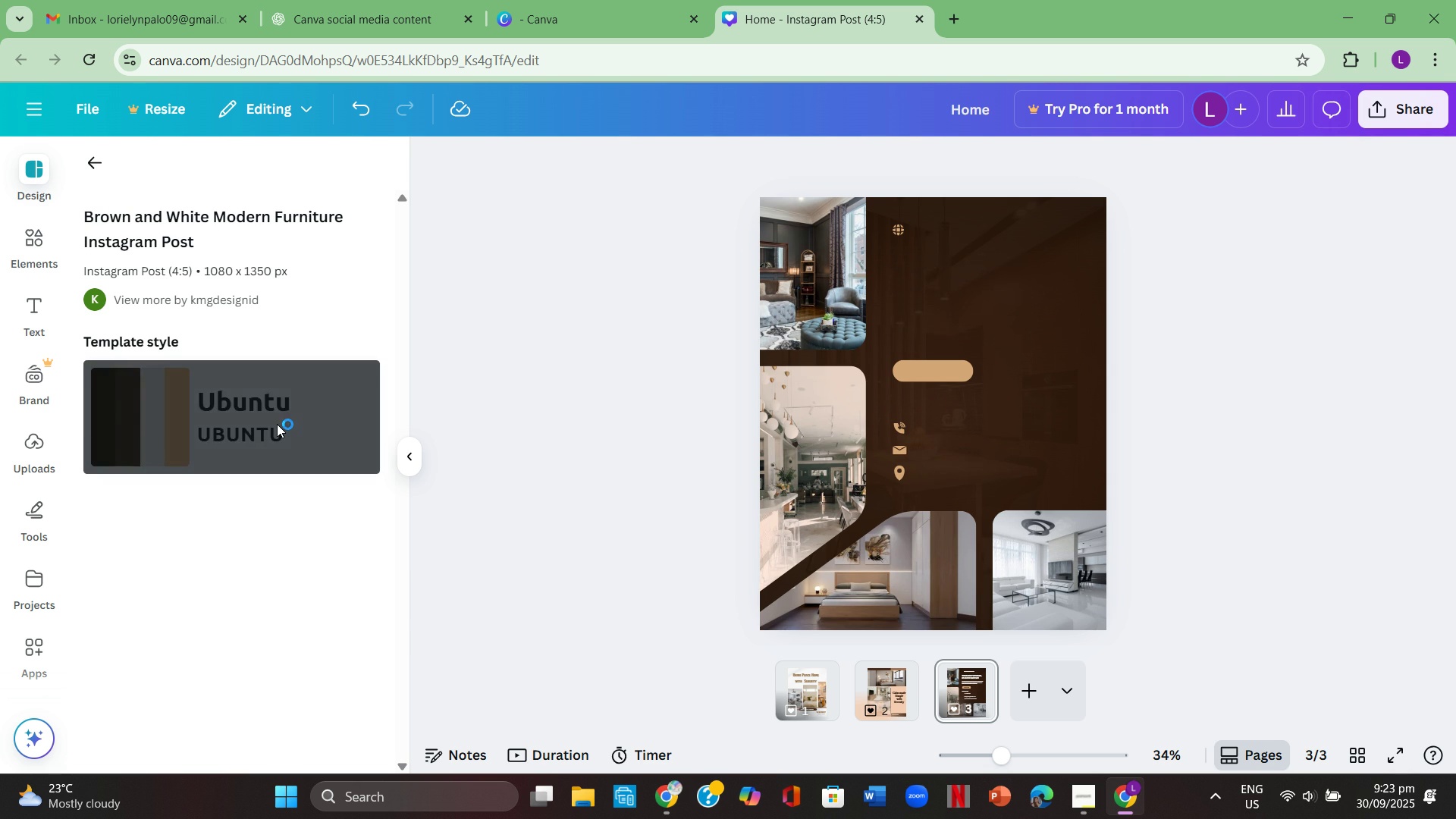 
left_click([277, 424])
 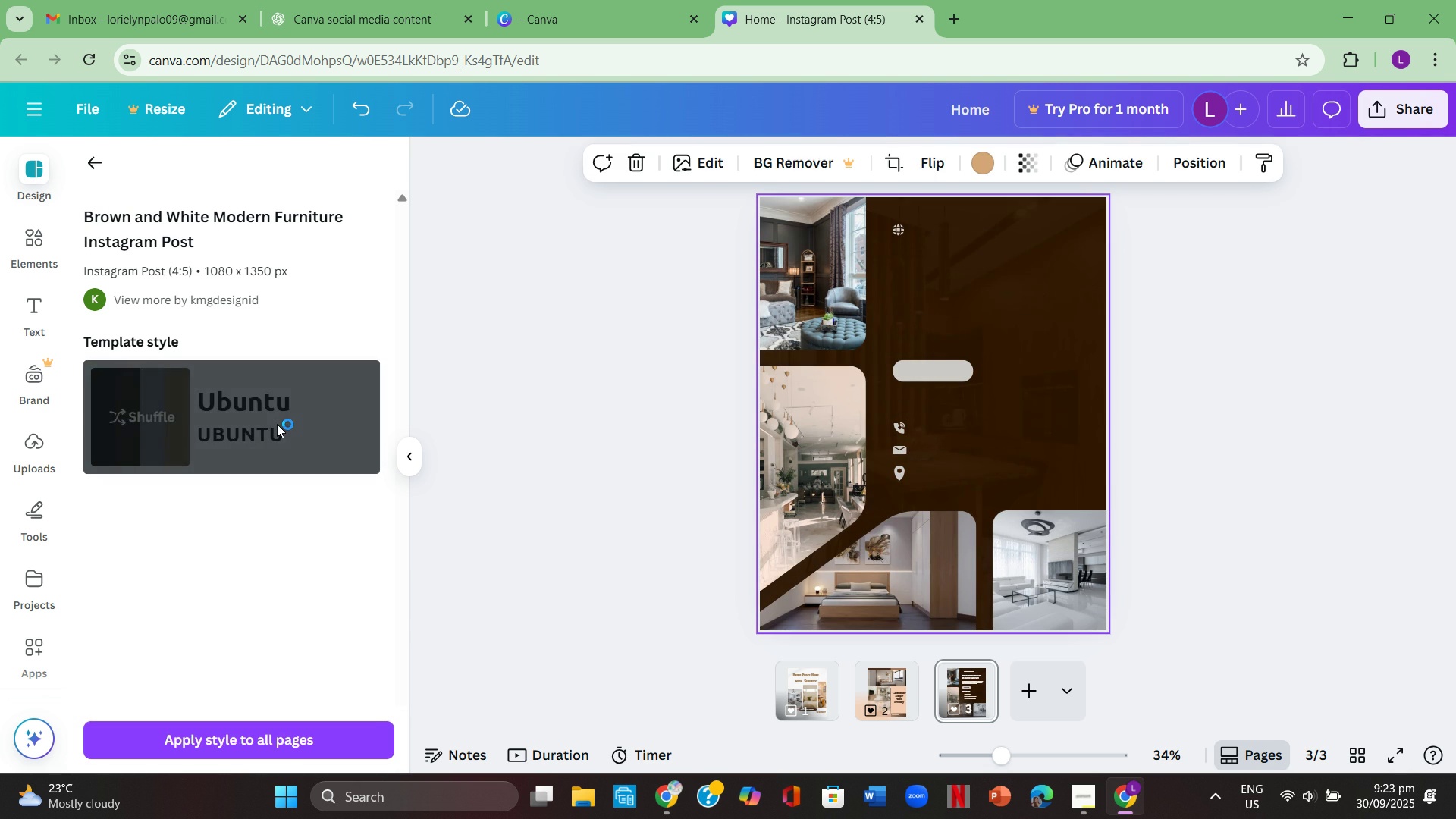 
left_click([277, 424])
 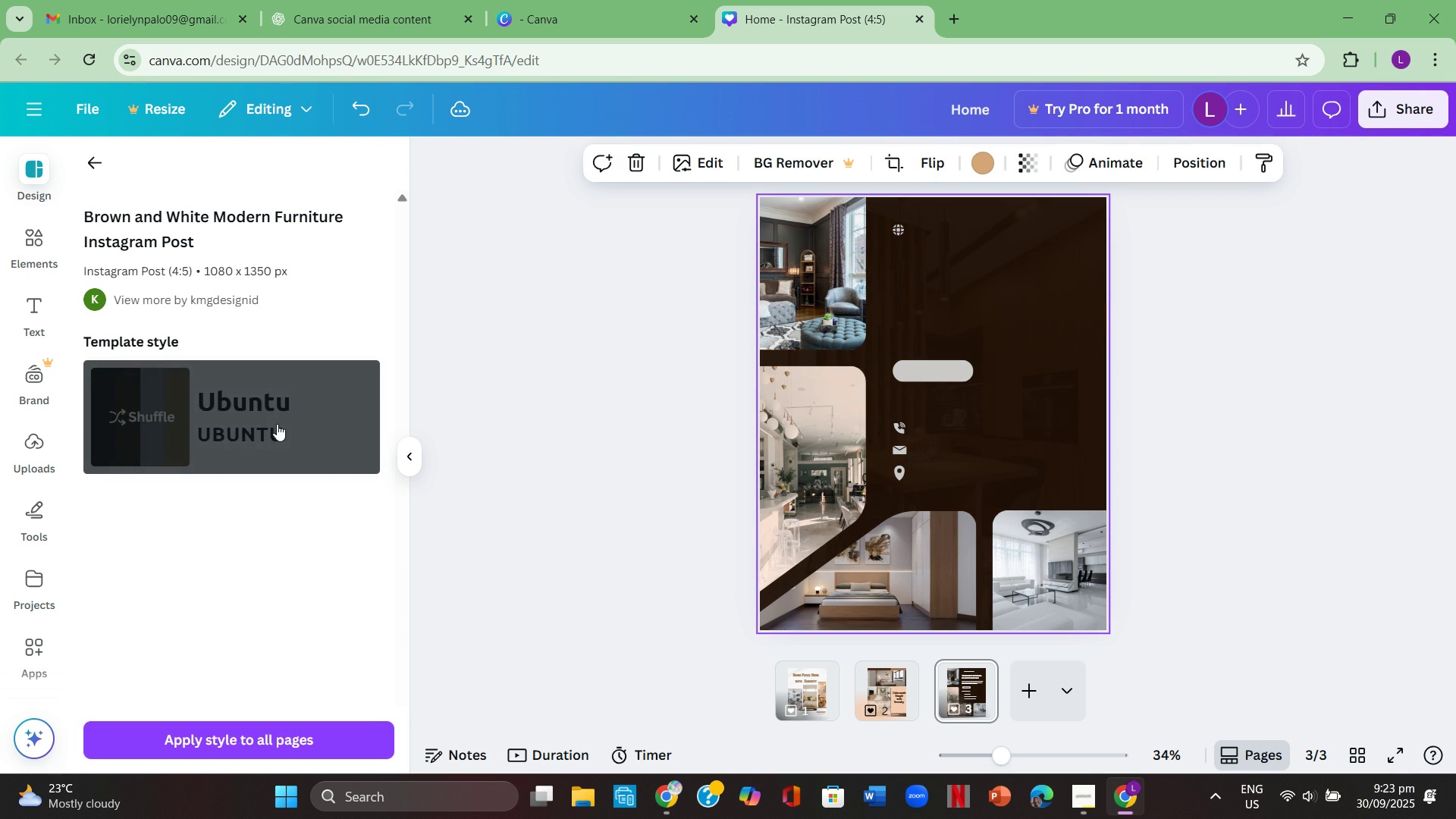 
left_click([277, 424])
 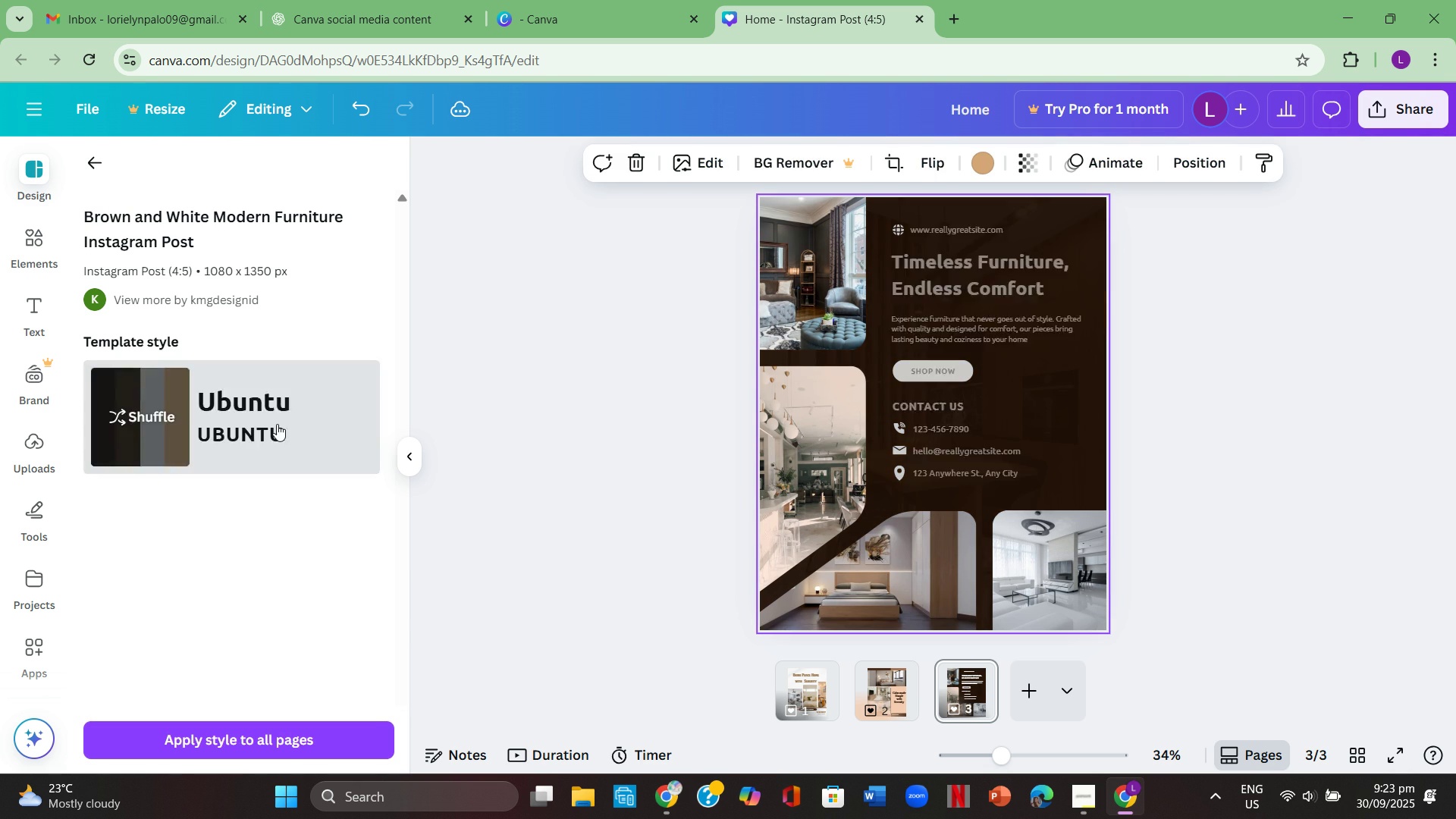 
left_click([277, 424])
 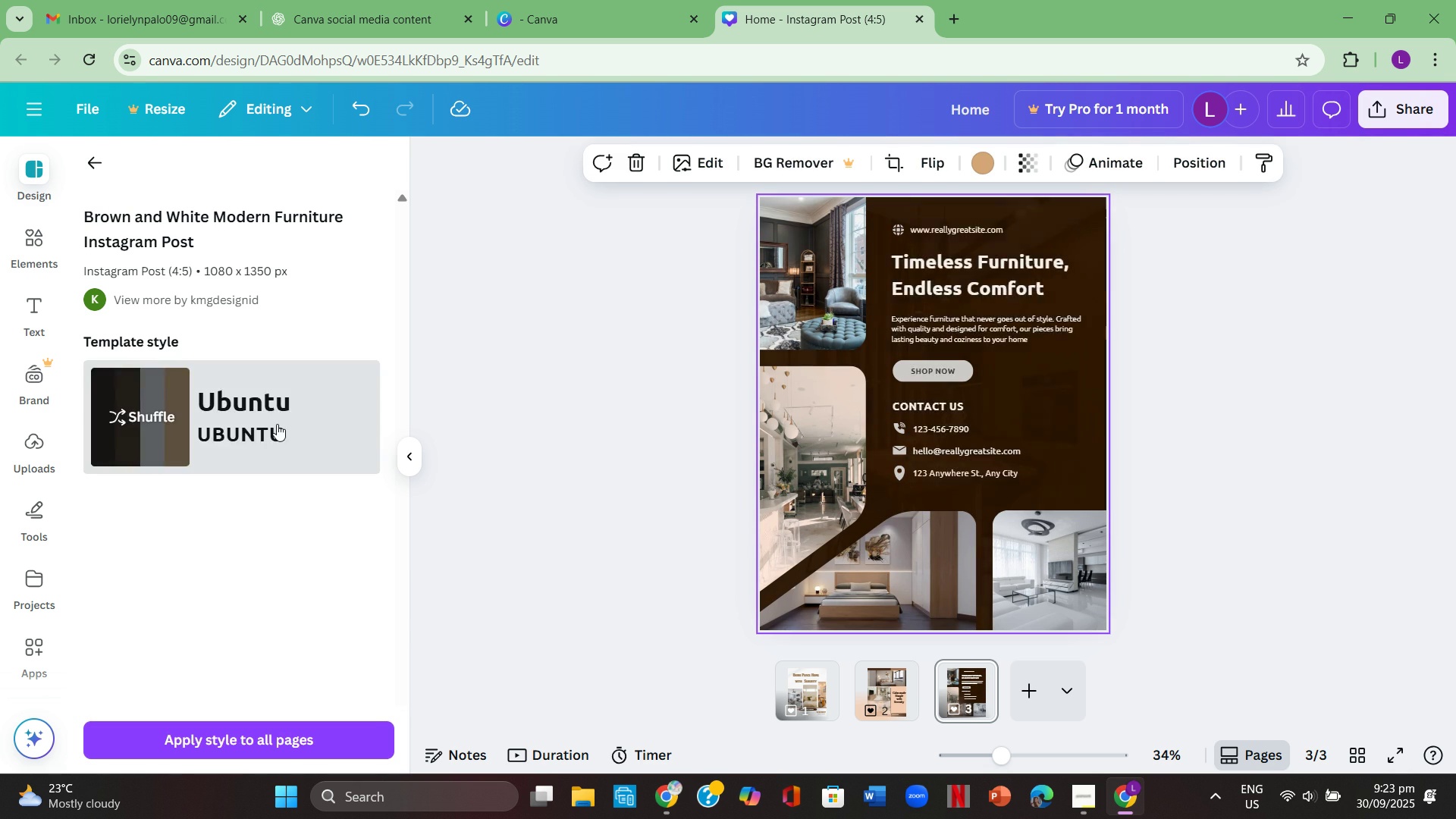 
left_click([277, 424])
 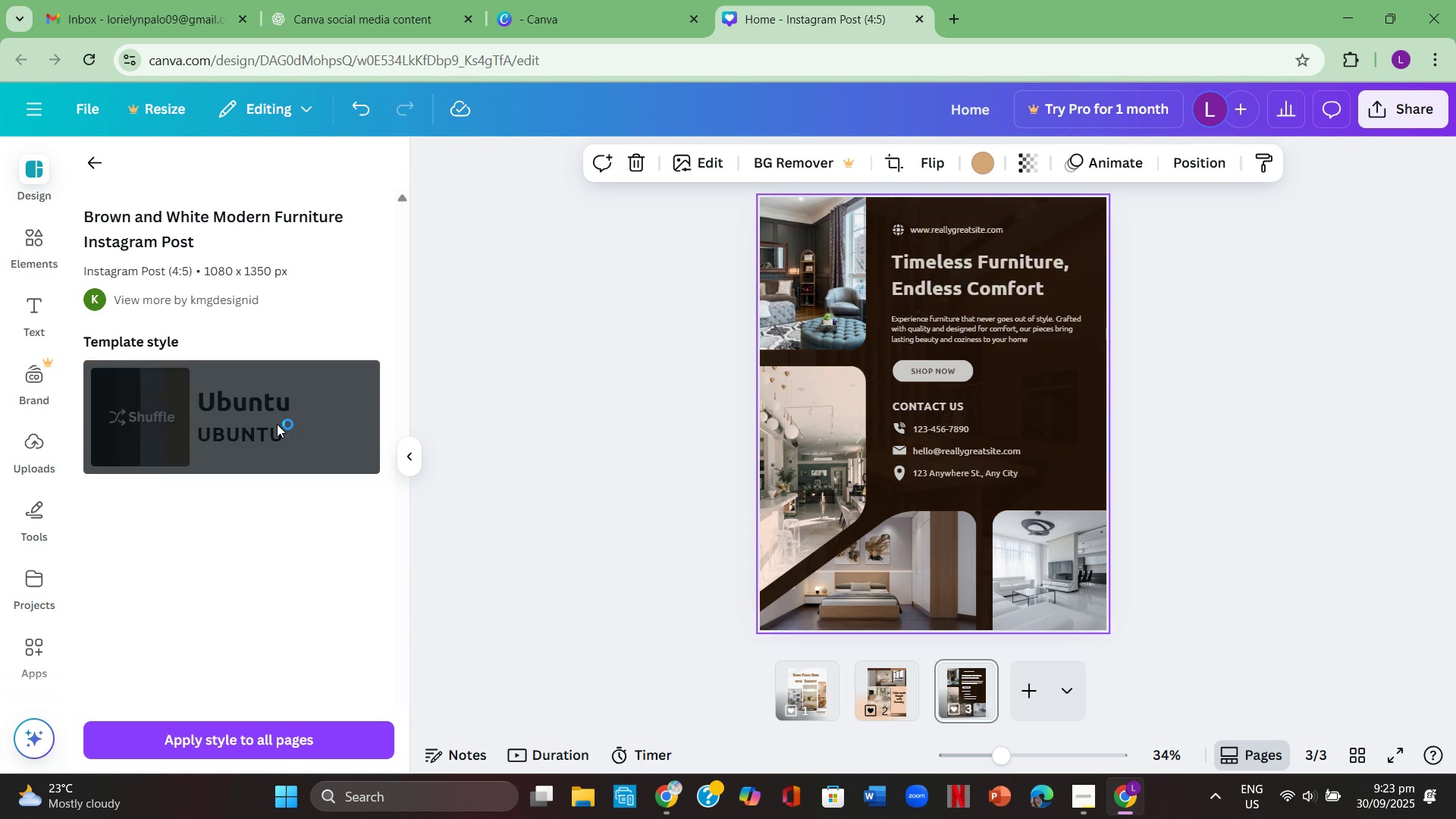 
left_click([277, 424])
 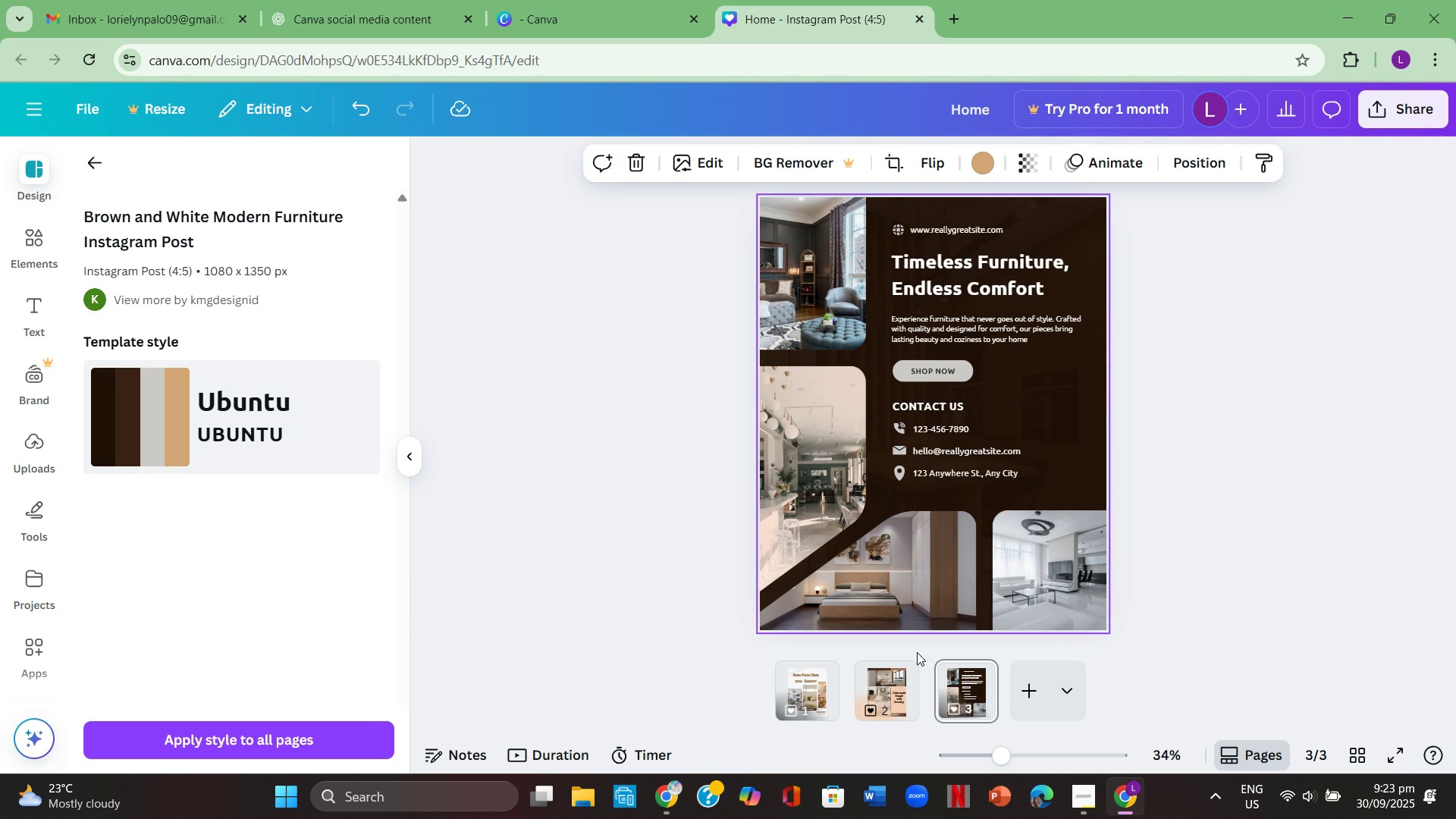 
left_click([1030, 696])
 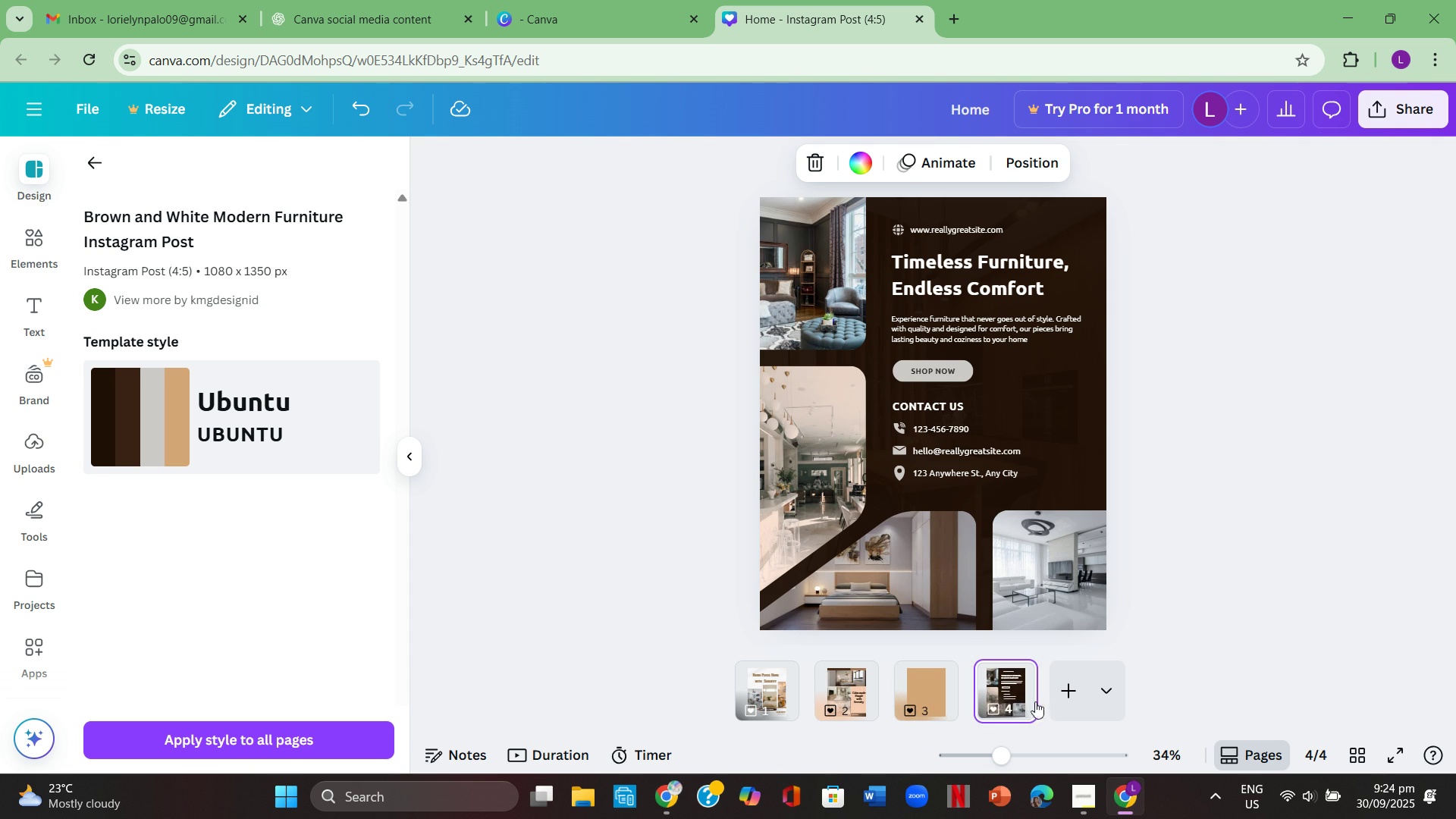 
left_click([999, 690])
 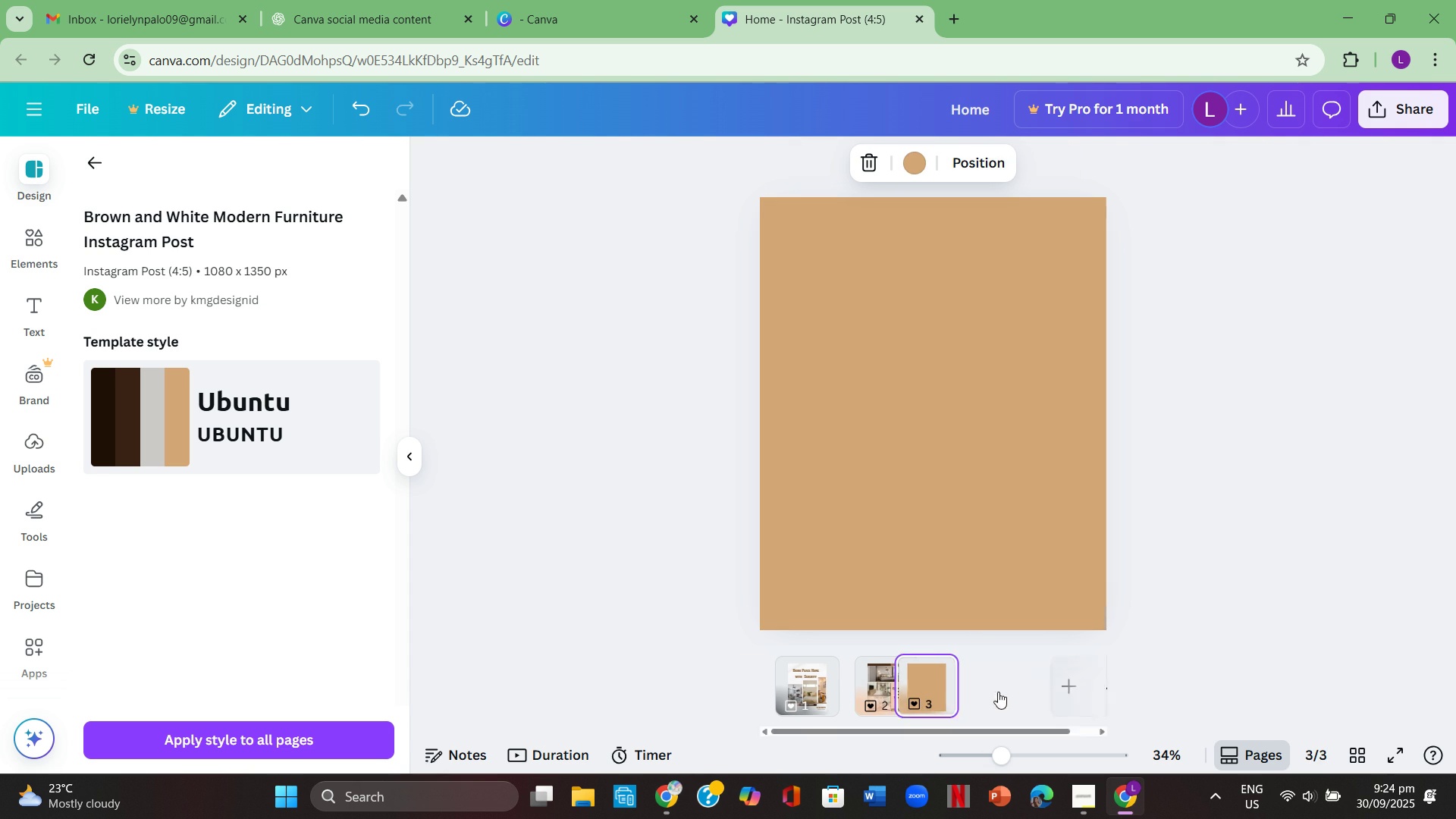 
key(Backspace)
 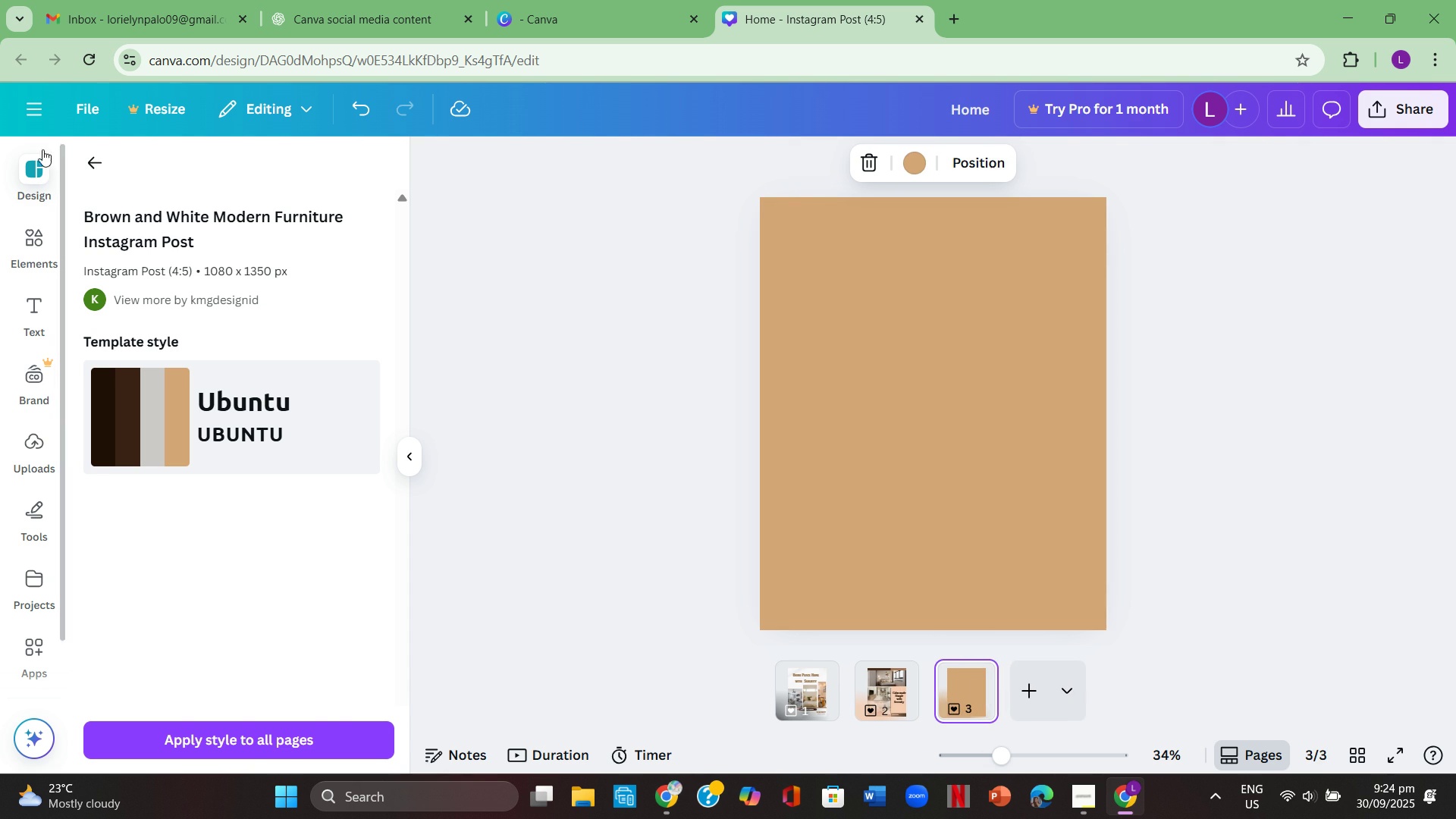 
left_click([84, 156])
 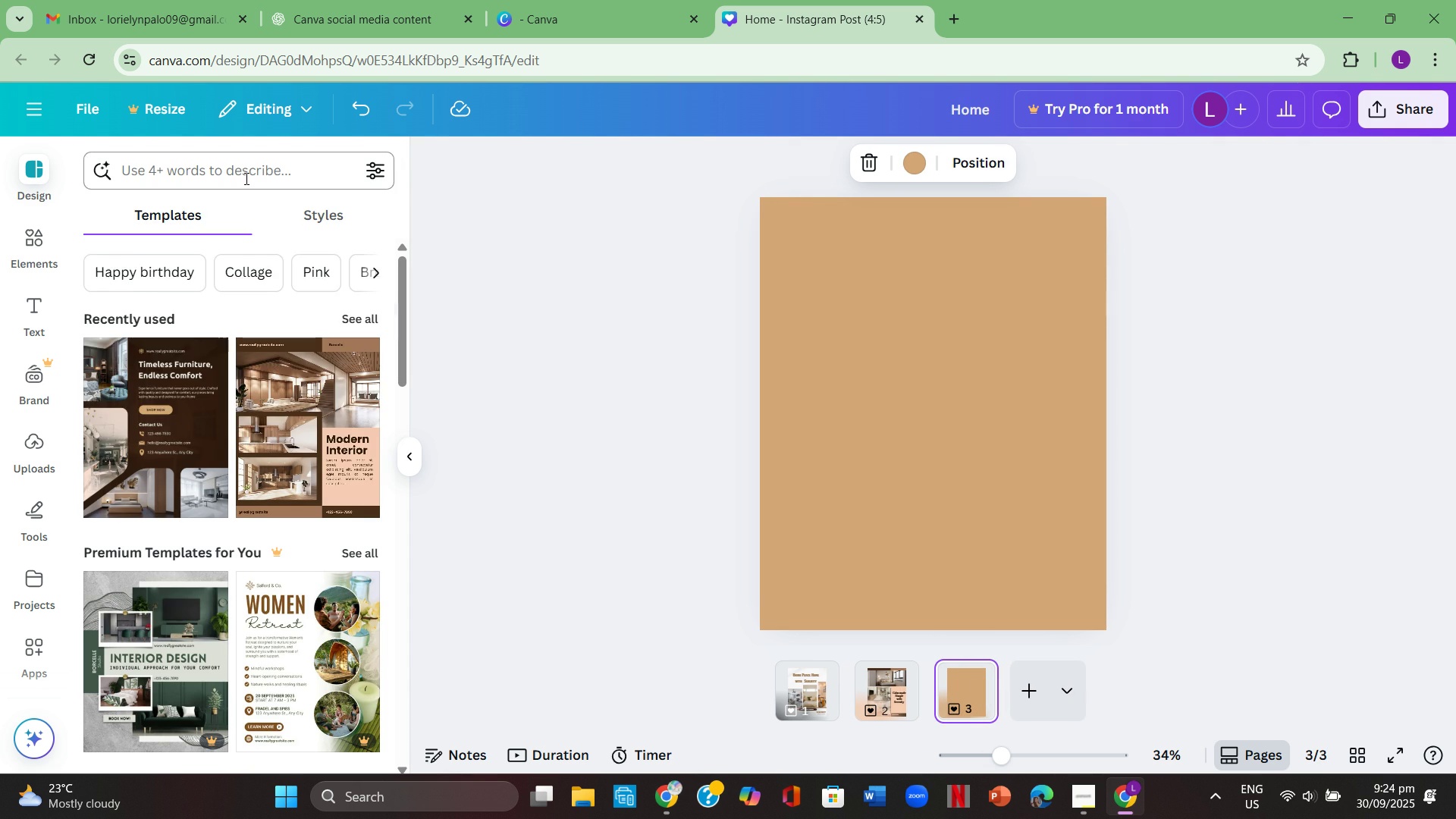 
left_click([245, 178])
 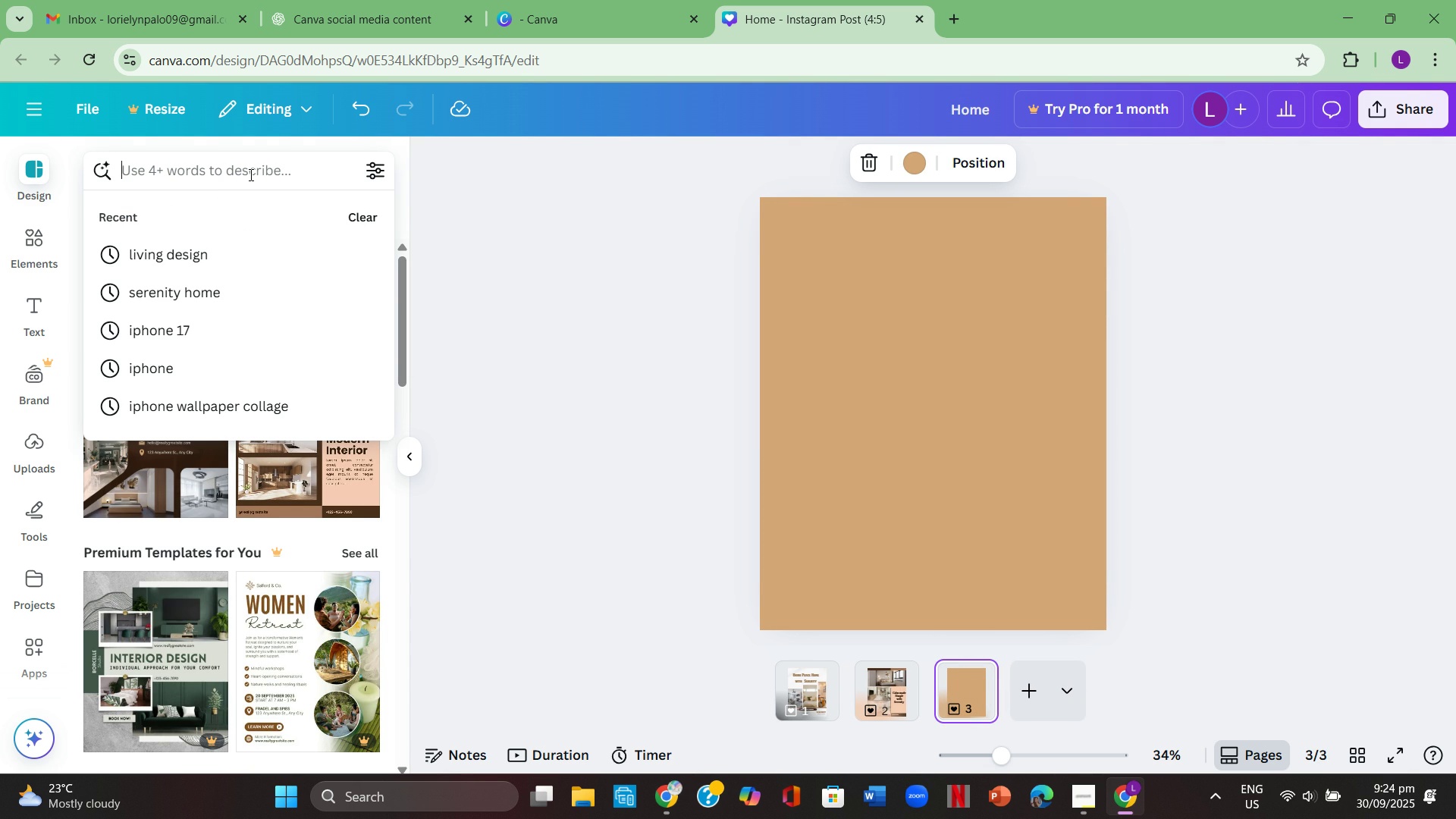 
wait(5.1)
 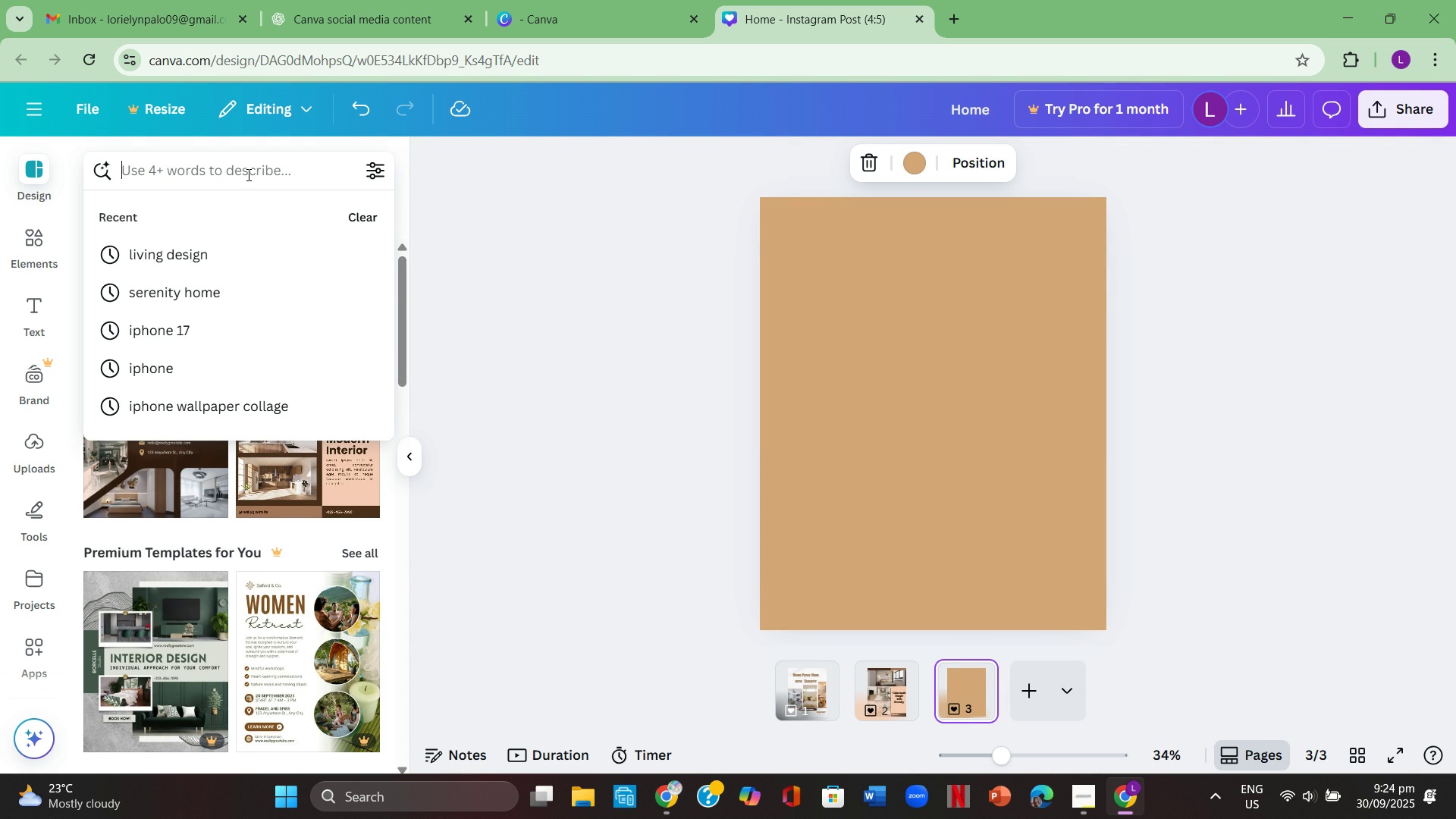 
type(tips for )
 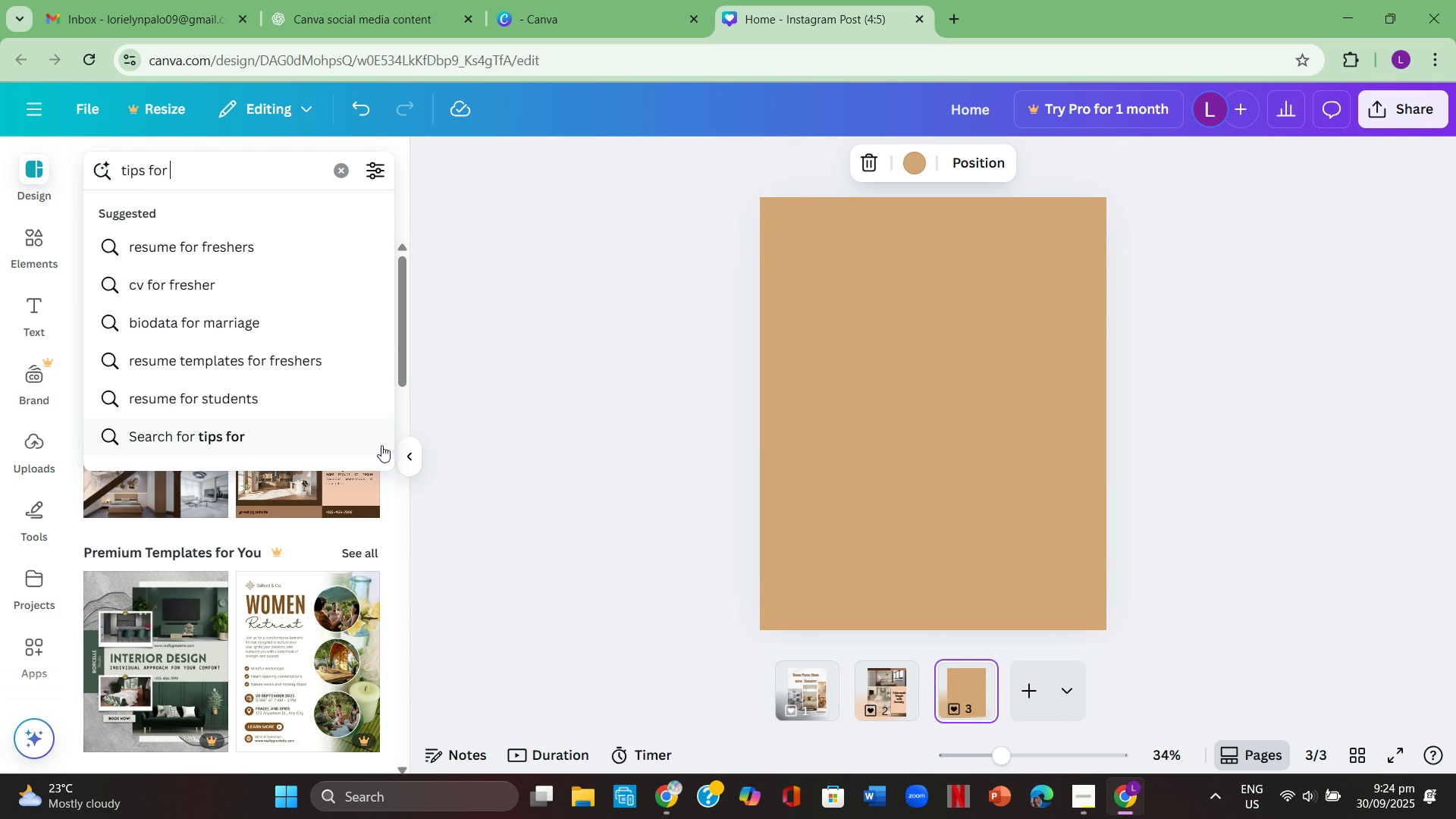 
wait(6.02)
 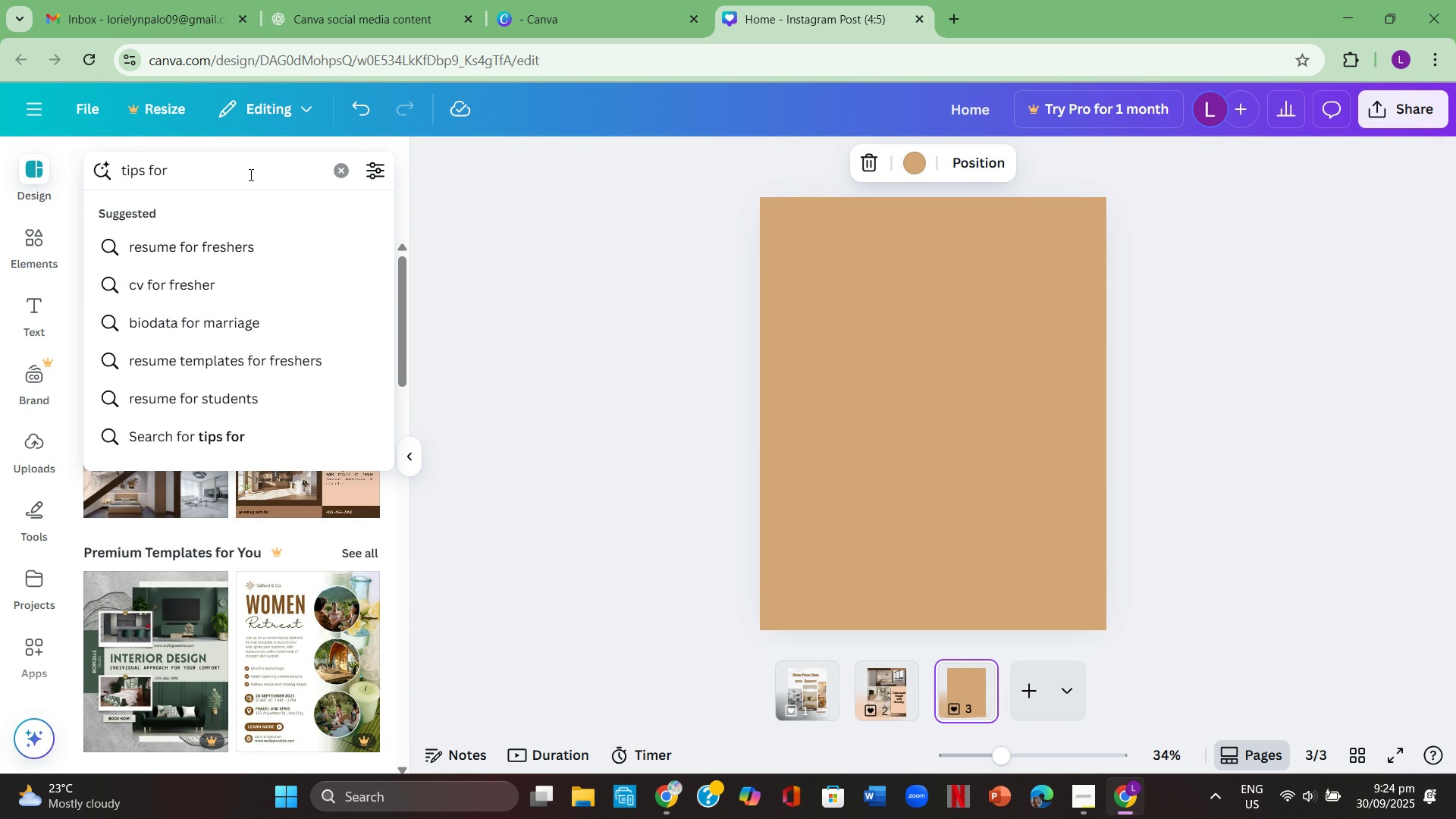 
left_click([878, 690])
 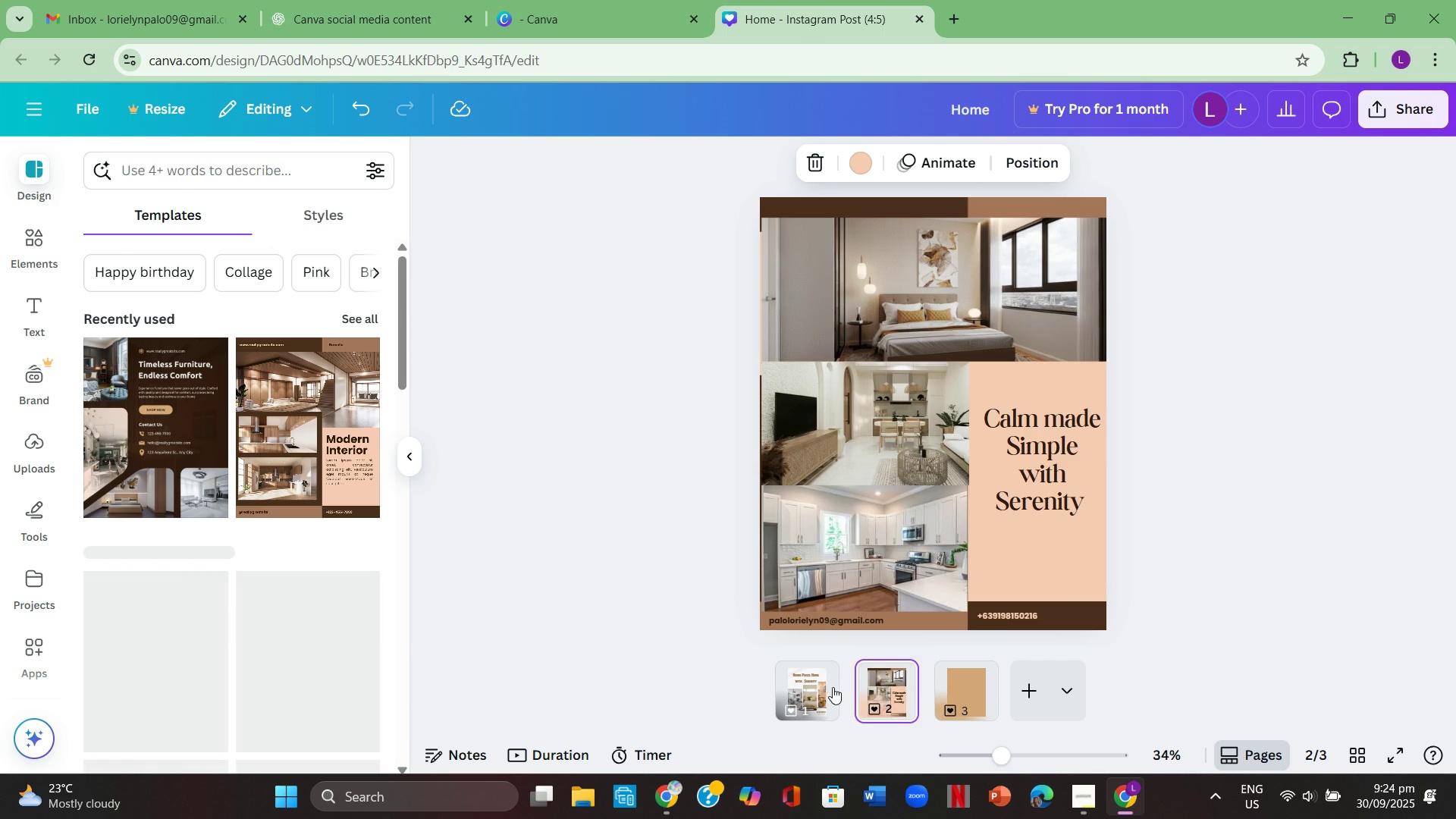 
left_click([815, 678])
 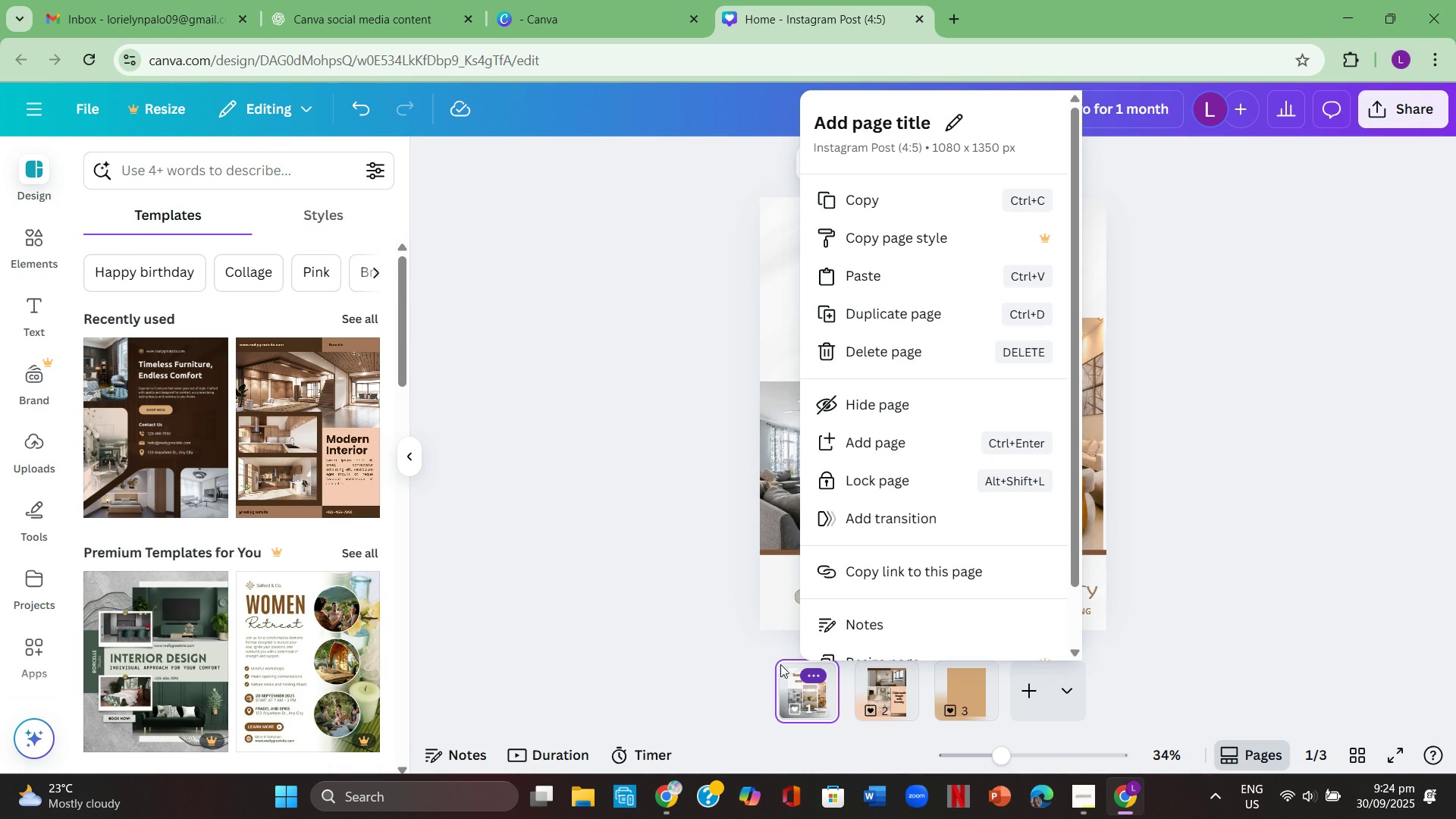 
left_click([607, 568])
 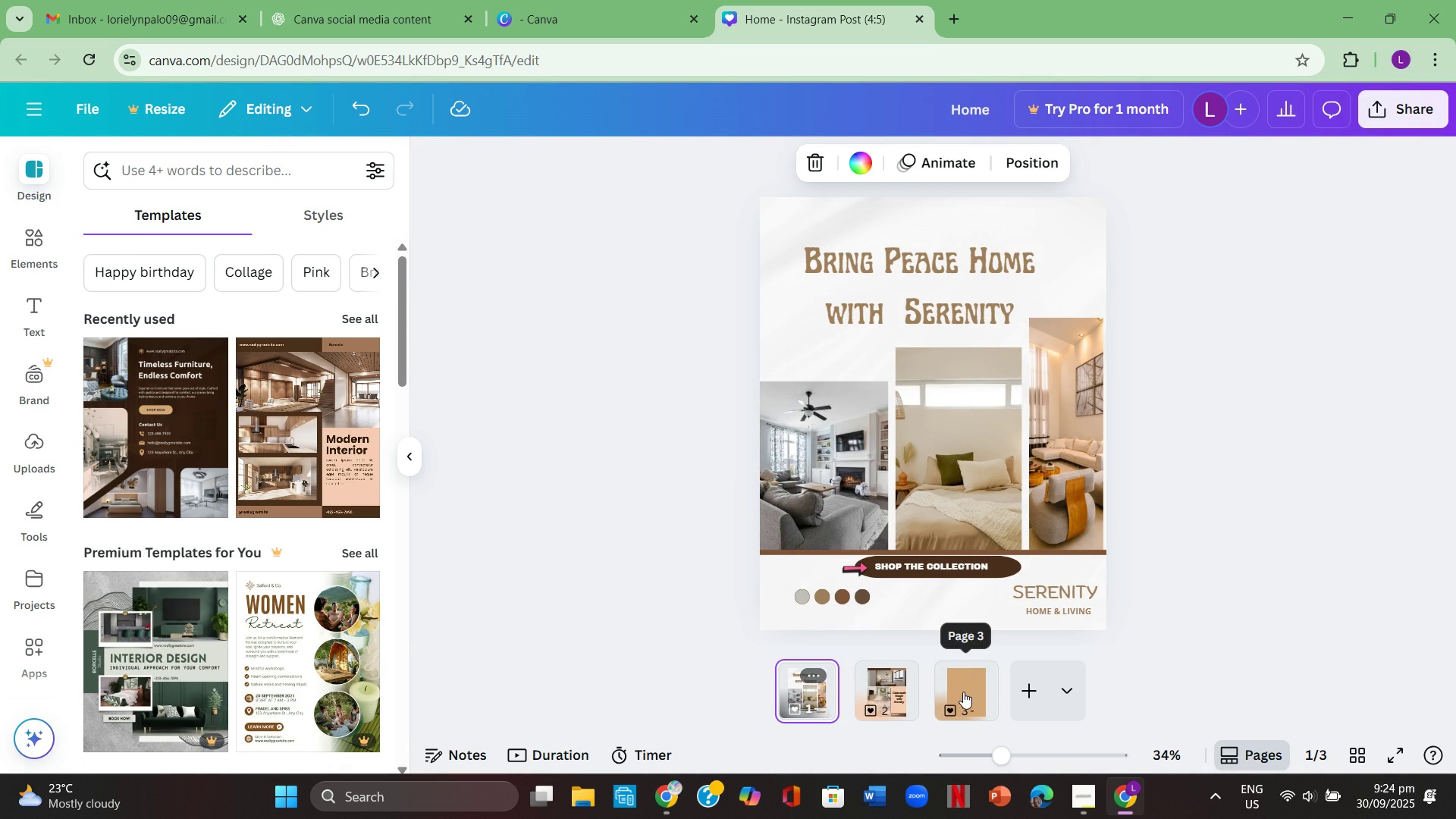 
left_click([962, 685])
 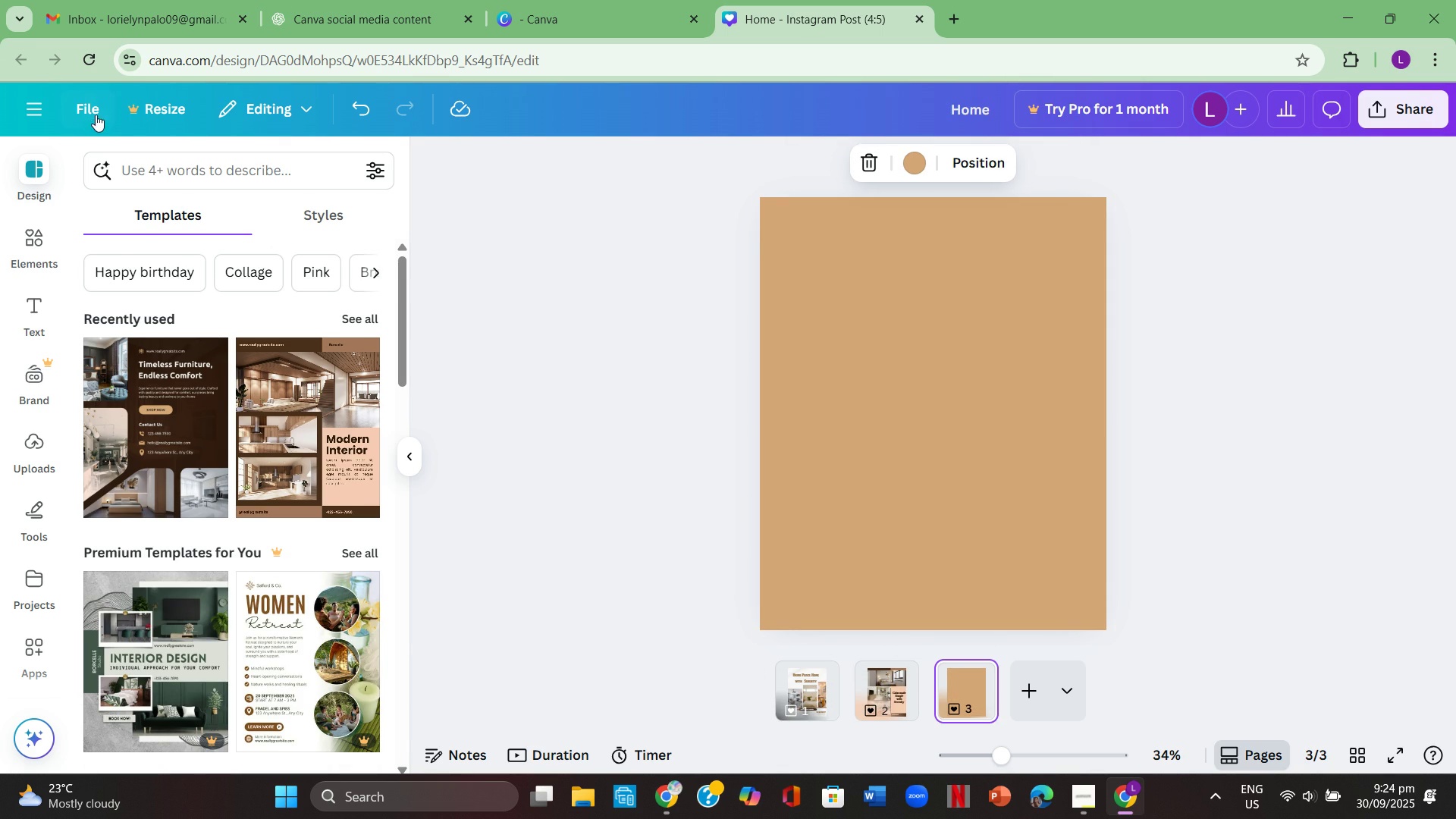 
left_click([31, 164])
 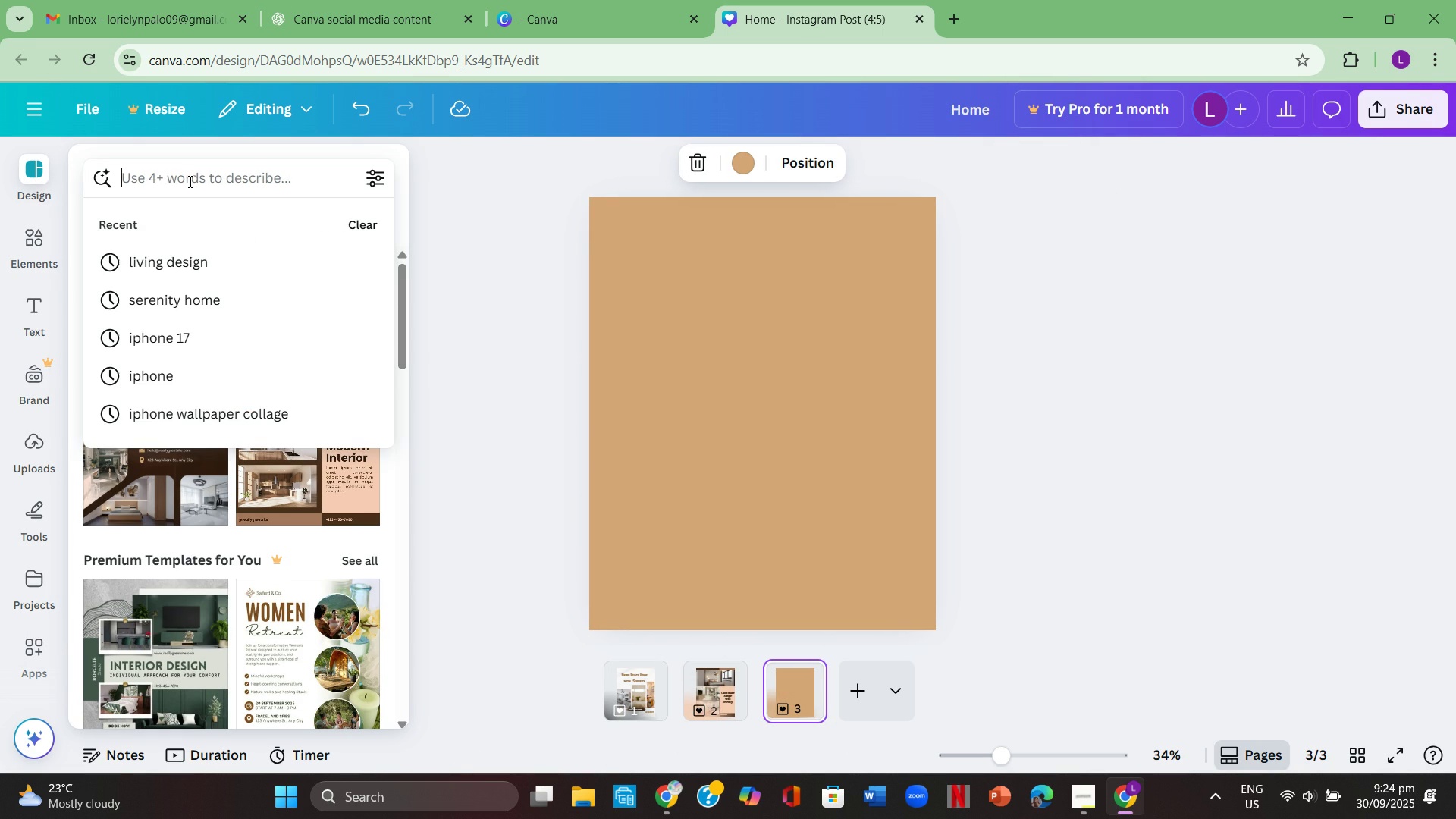 
left_click([189, 181])
 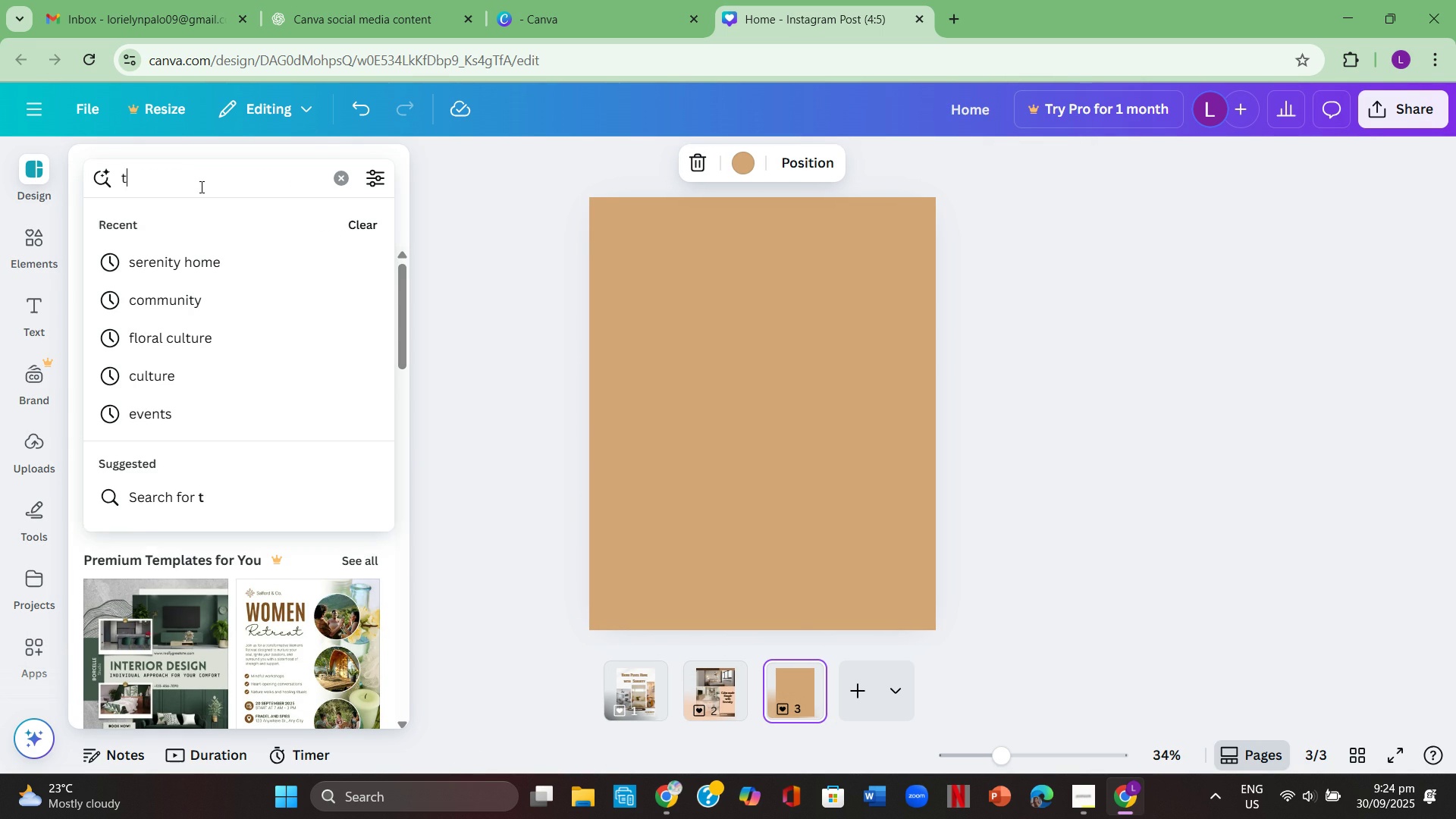 
type(tips for home living)
 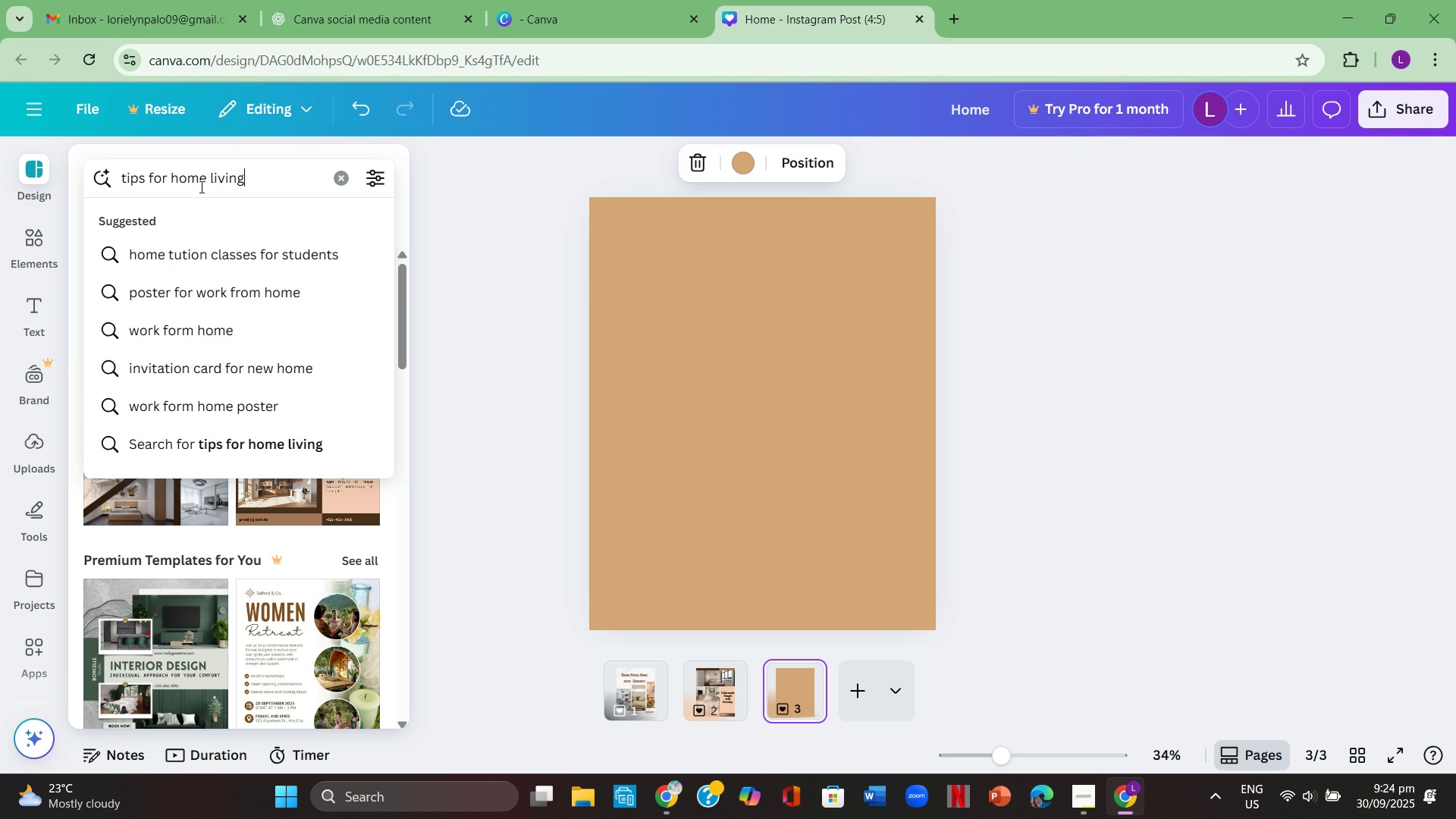 
key(Enter)
 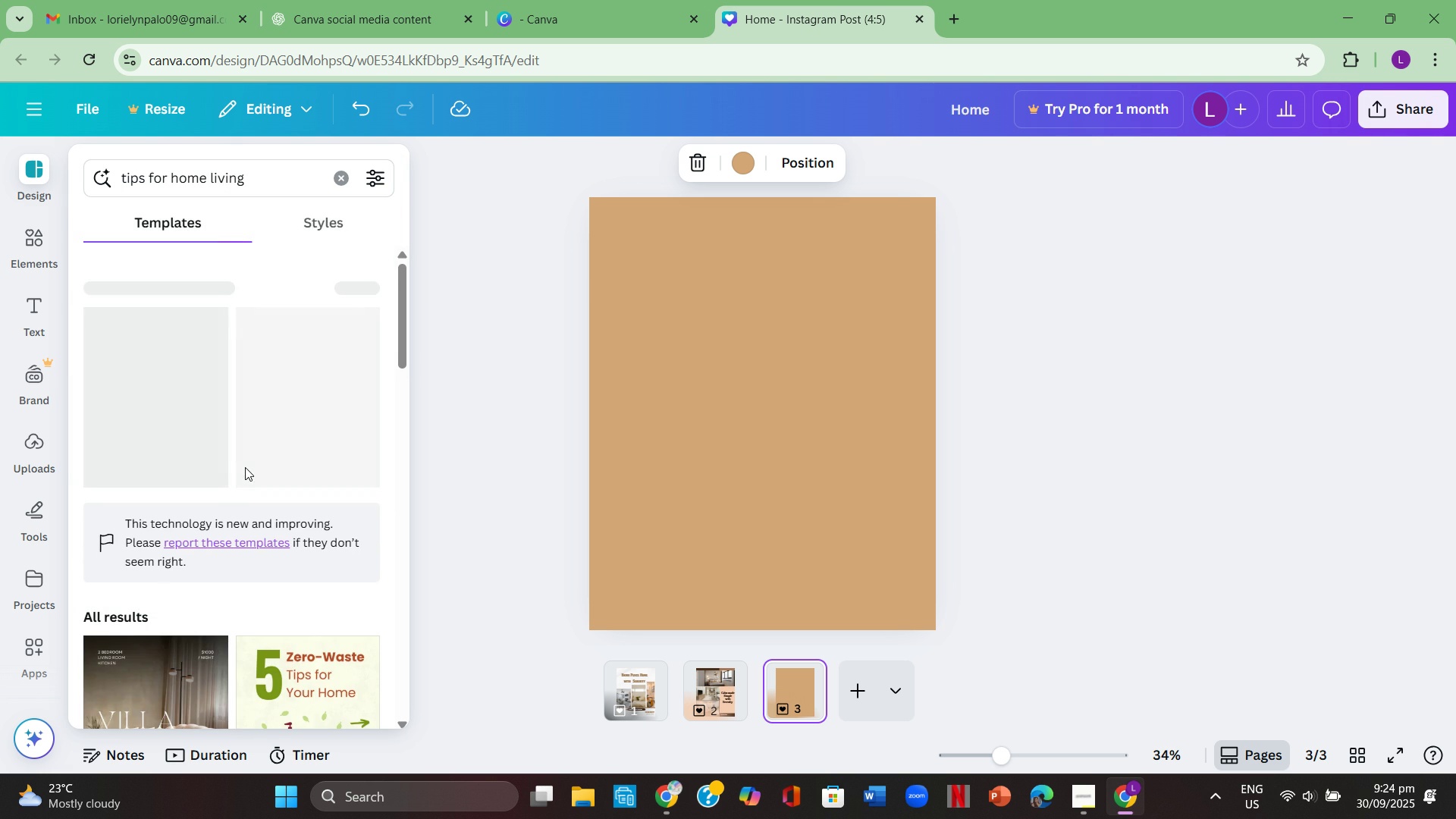 
scroll: coordinate [193, 459], scroll_direction: down, amount: 6.0
 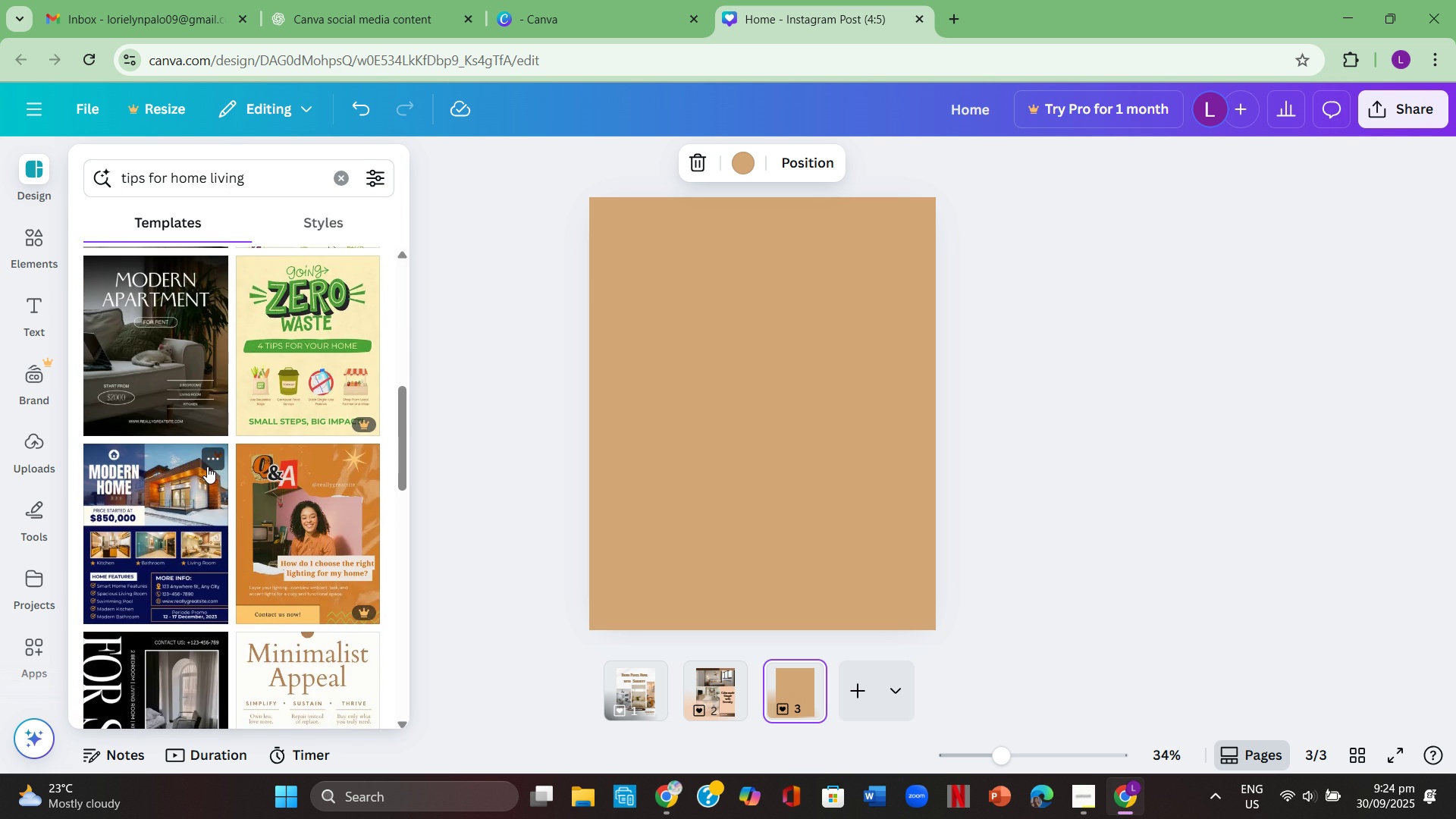 
scroll: coordinate [209, 462], scroll_direction: up, amount: 6.0
 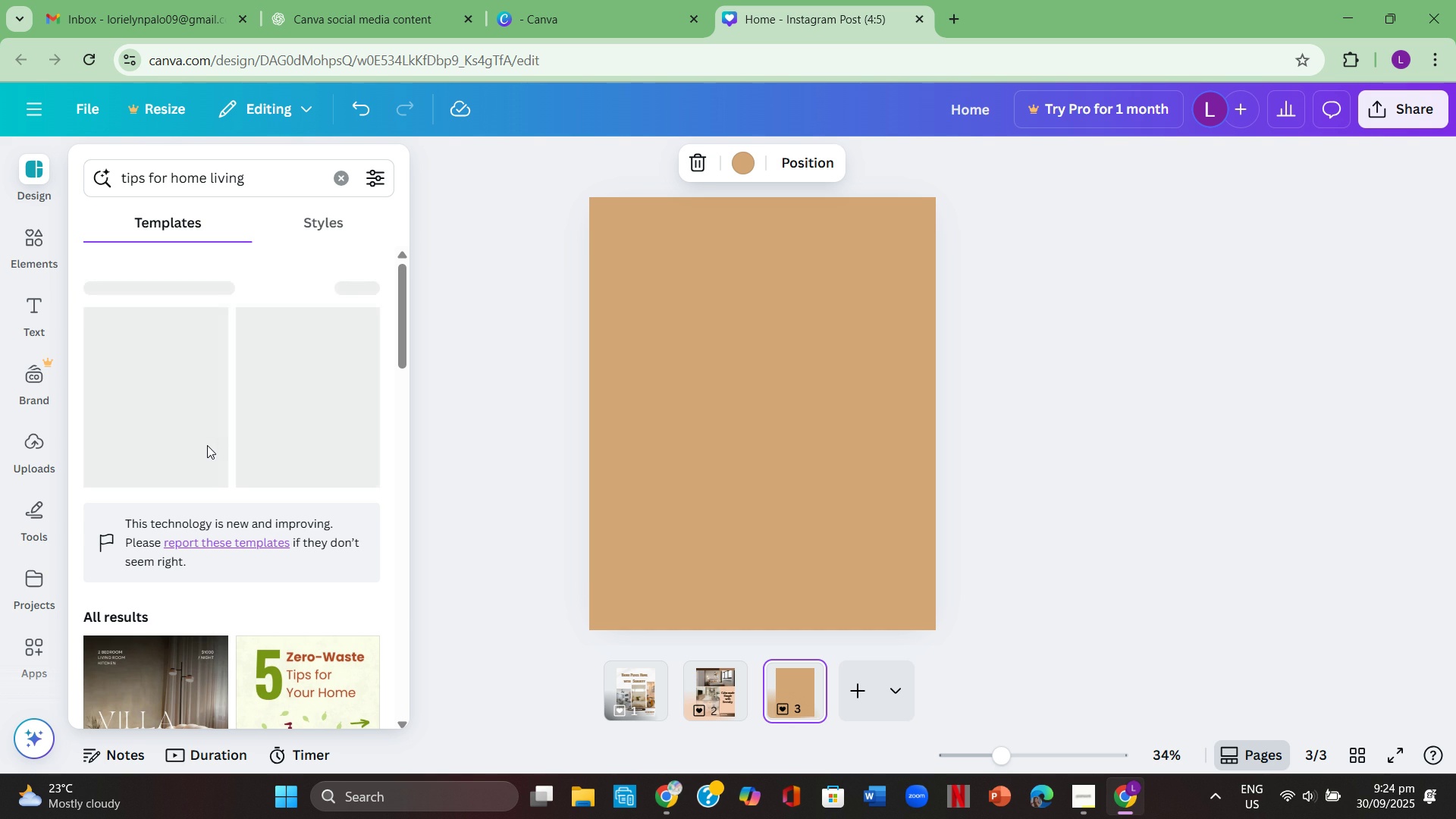 
wait(6.06)
 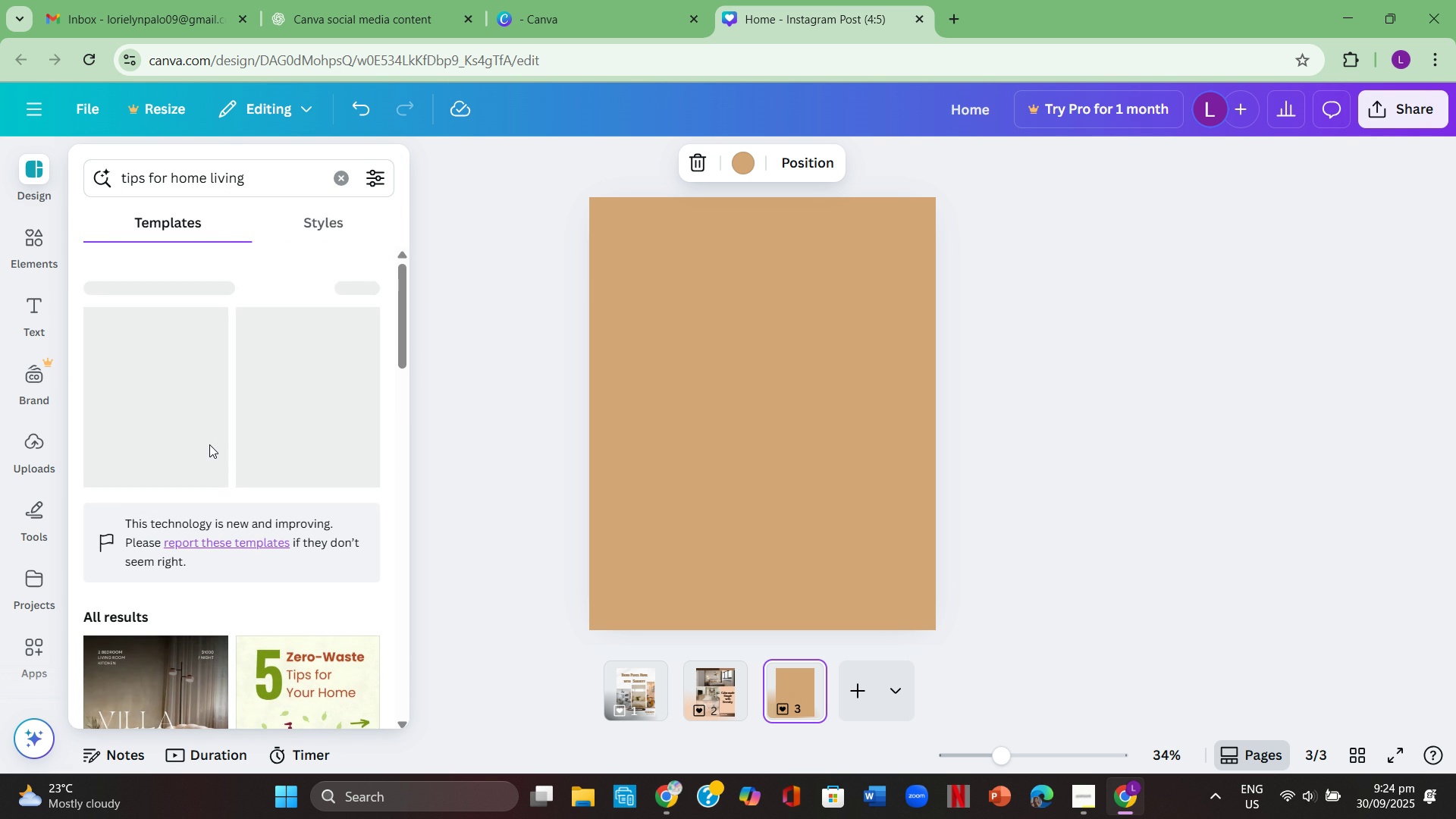 
scroll: coordinate [218, 443], scroll_direction: down, amount: 11.0
 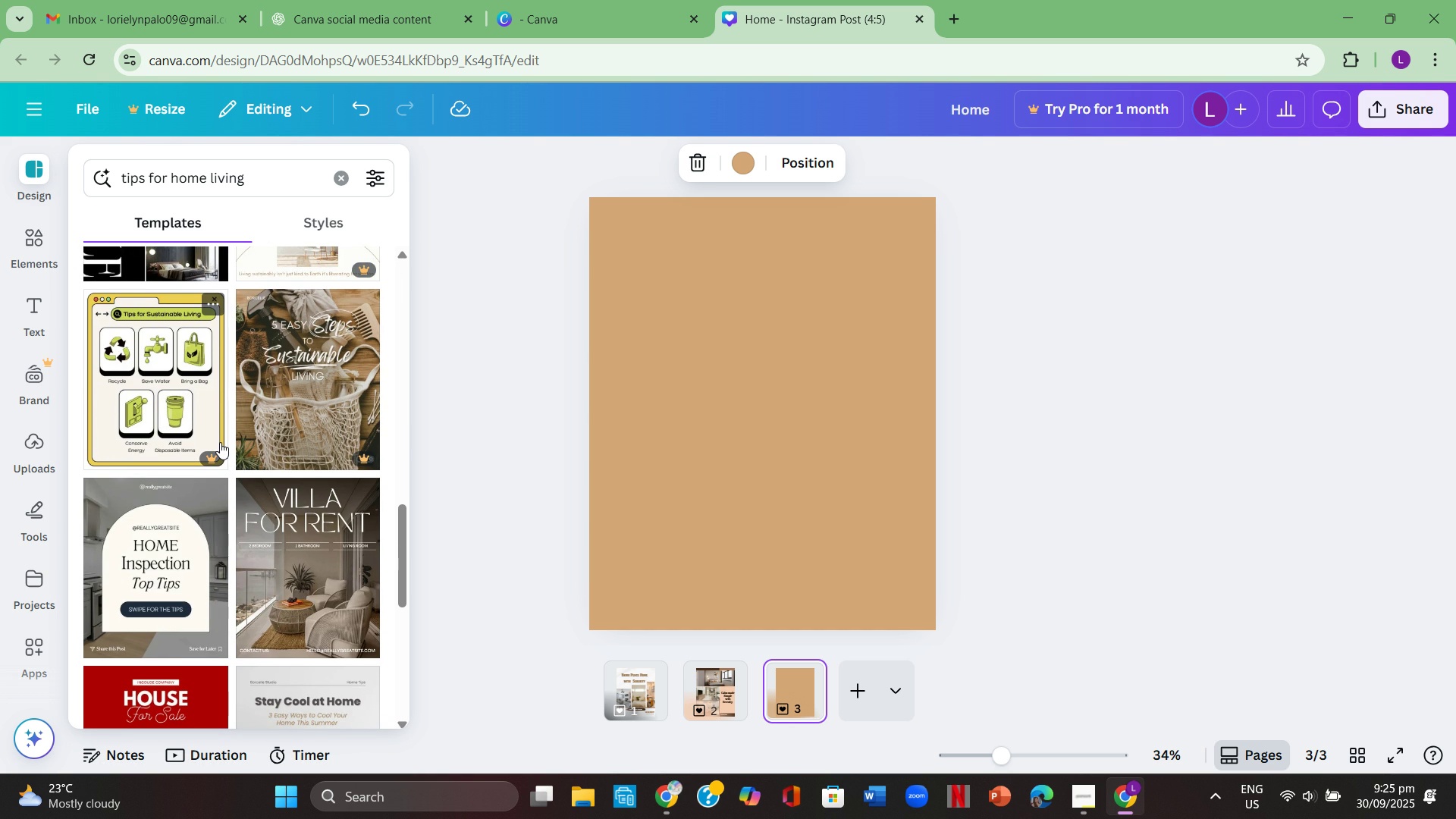 
scroll: coordinate [220, 442], scroll_direction: down, amount: 2.0
 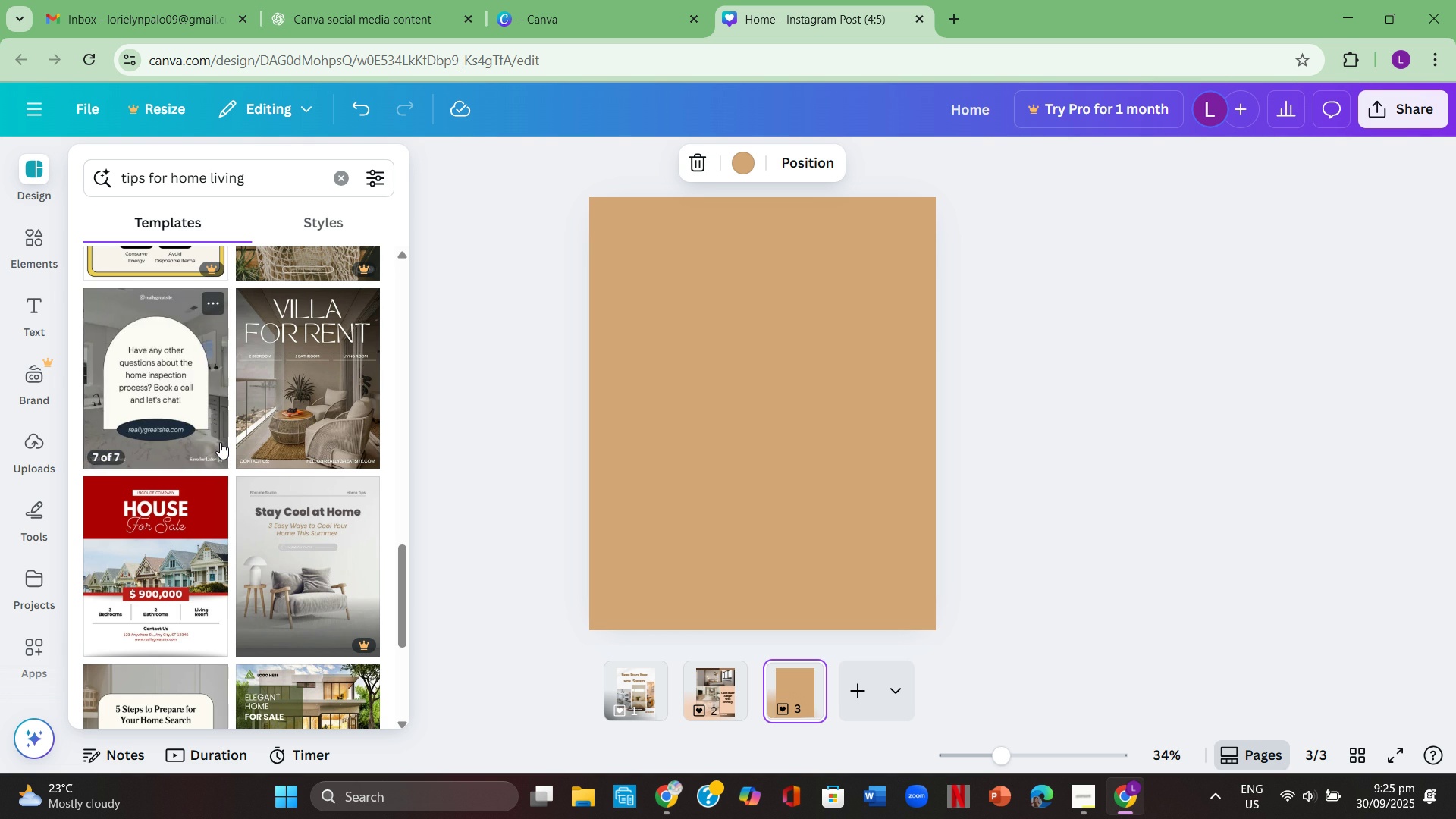 
wait(12.61)
 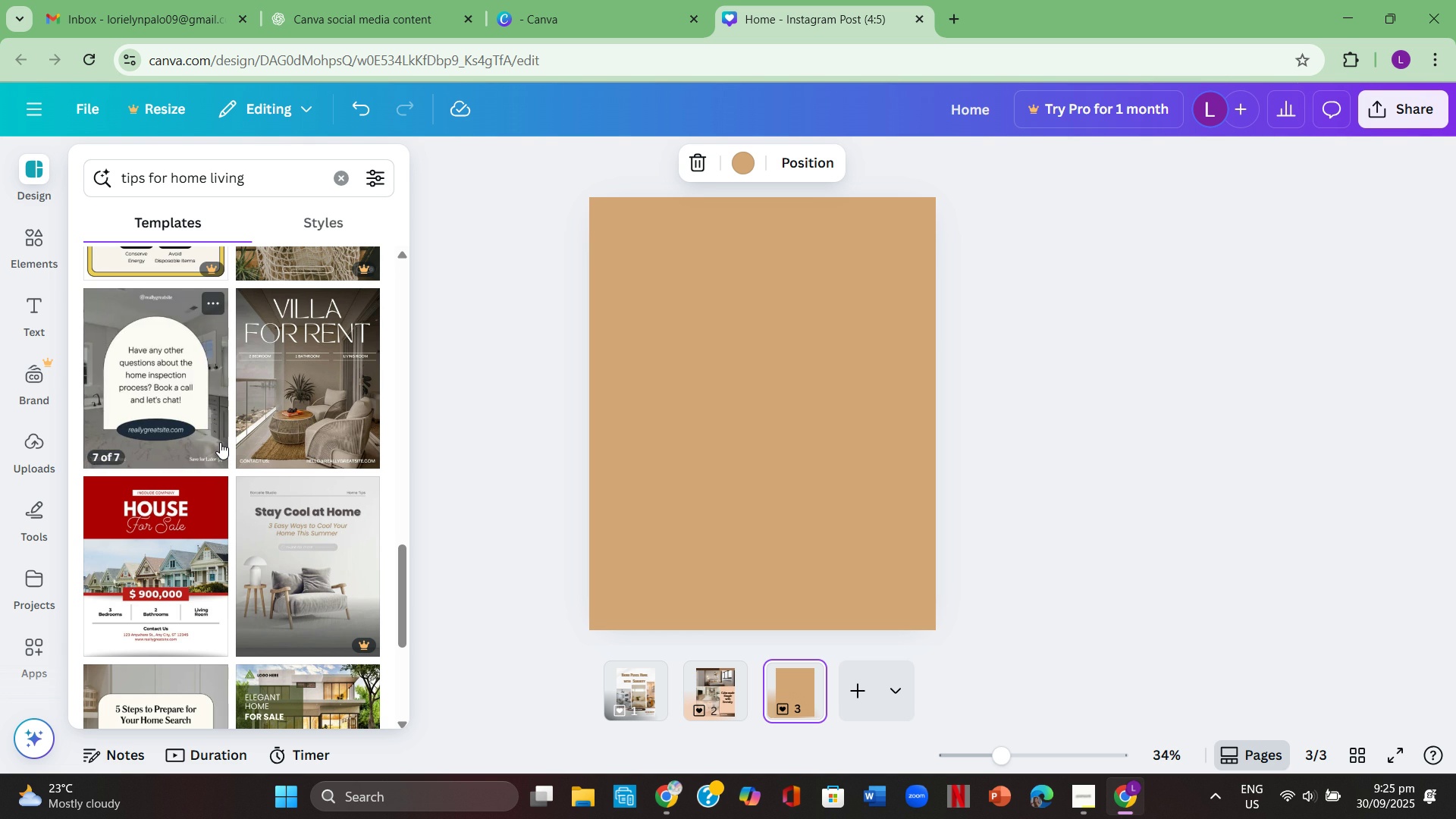 
scroll: coordinate [218, 416], scroll_direction: down, amount: 5.0
 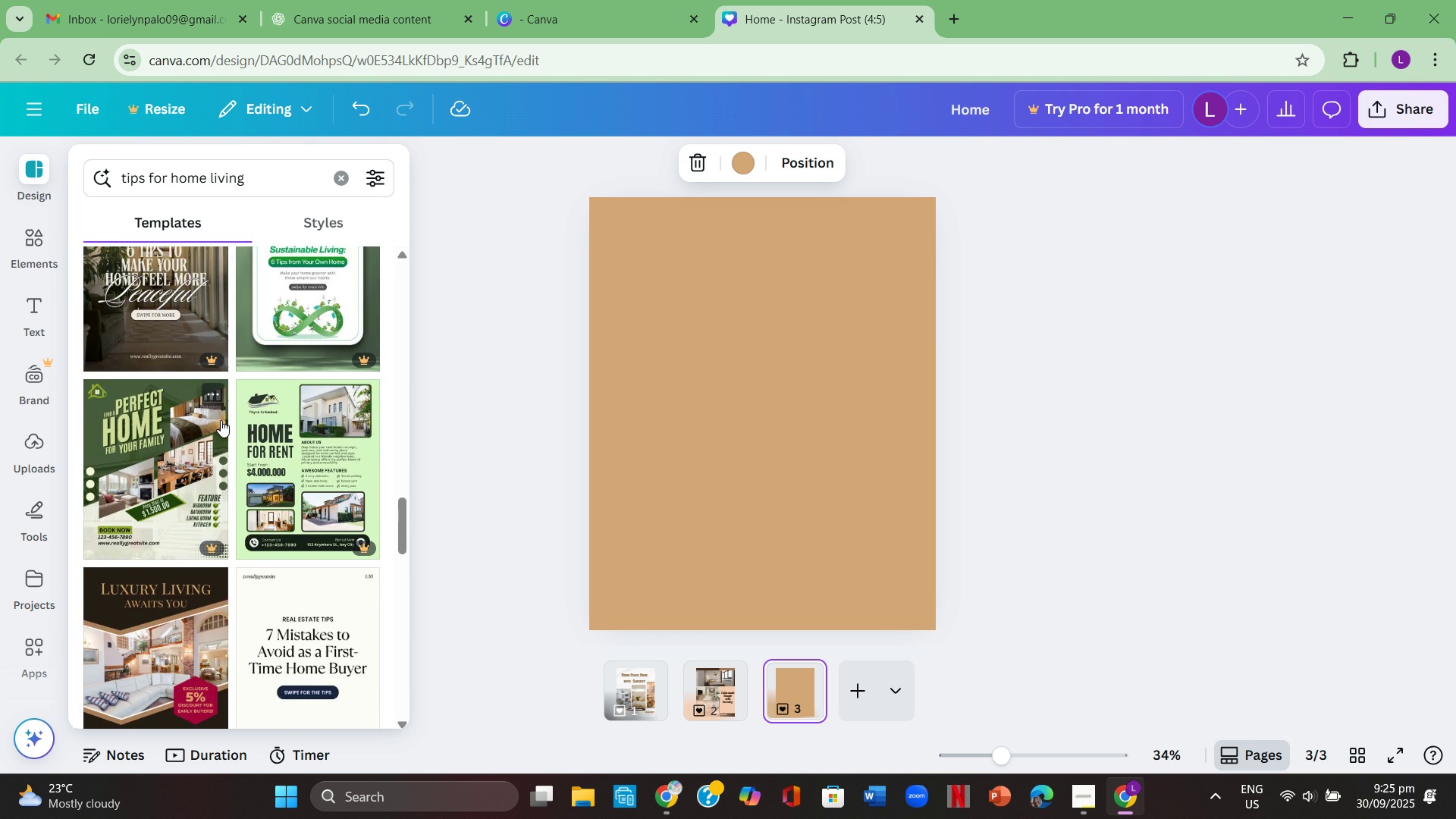 
scroll: coordinate [221, 420], scroll_direction: up, amount: 3.0
 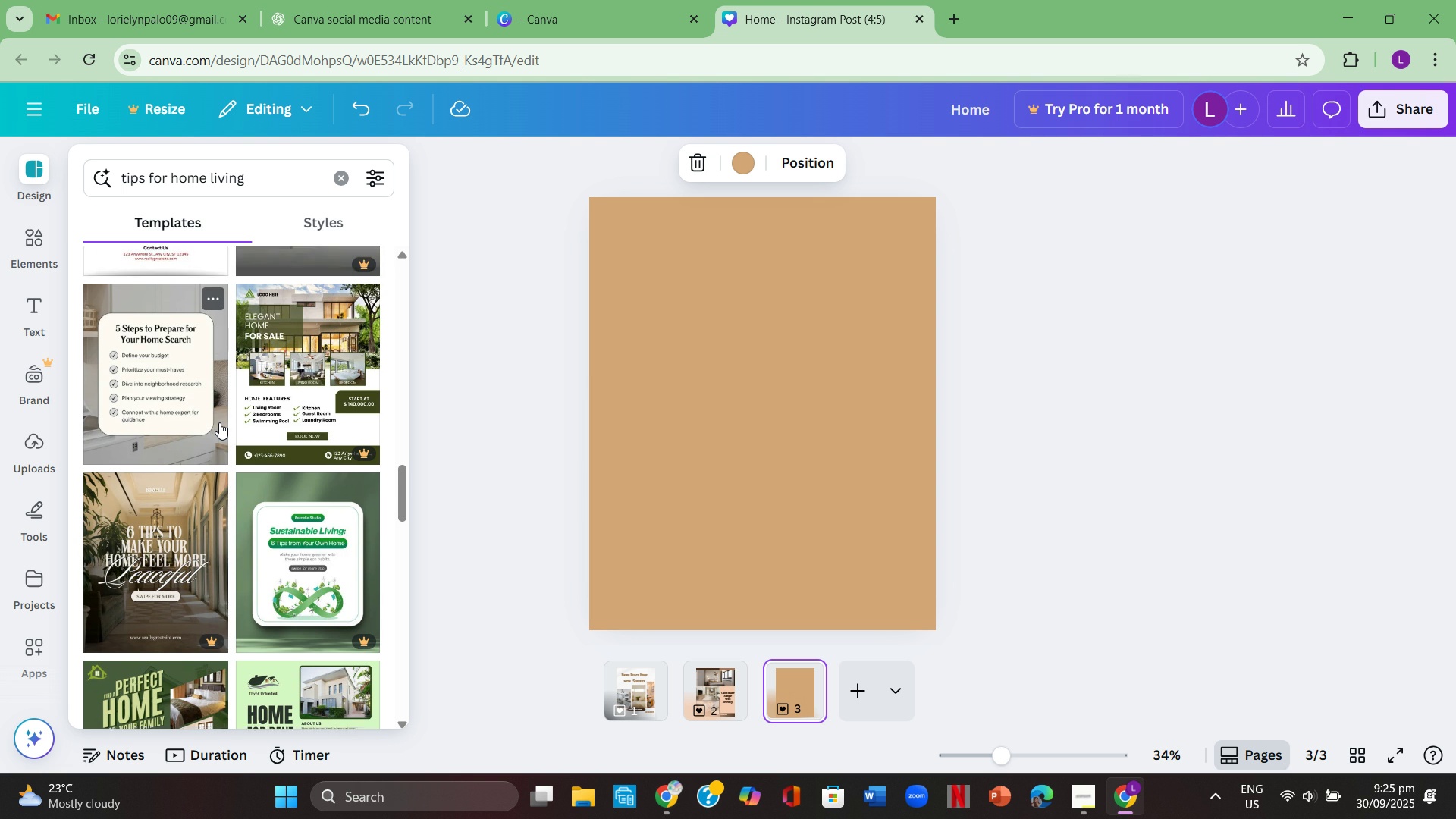 
scroll: coordinate [240, 442], scroll_direction: down, amount: 7.0
 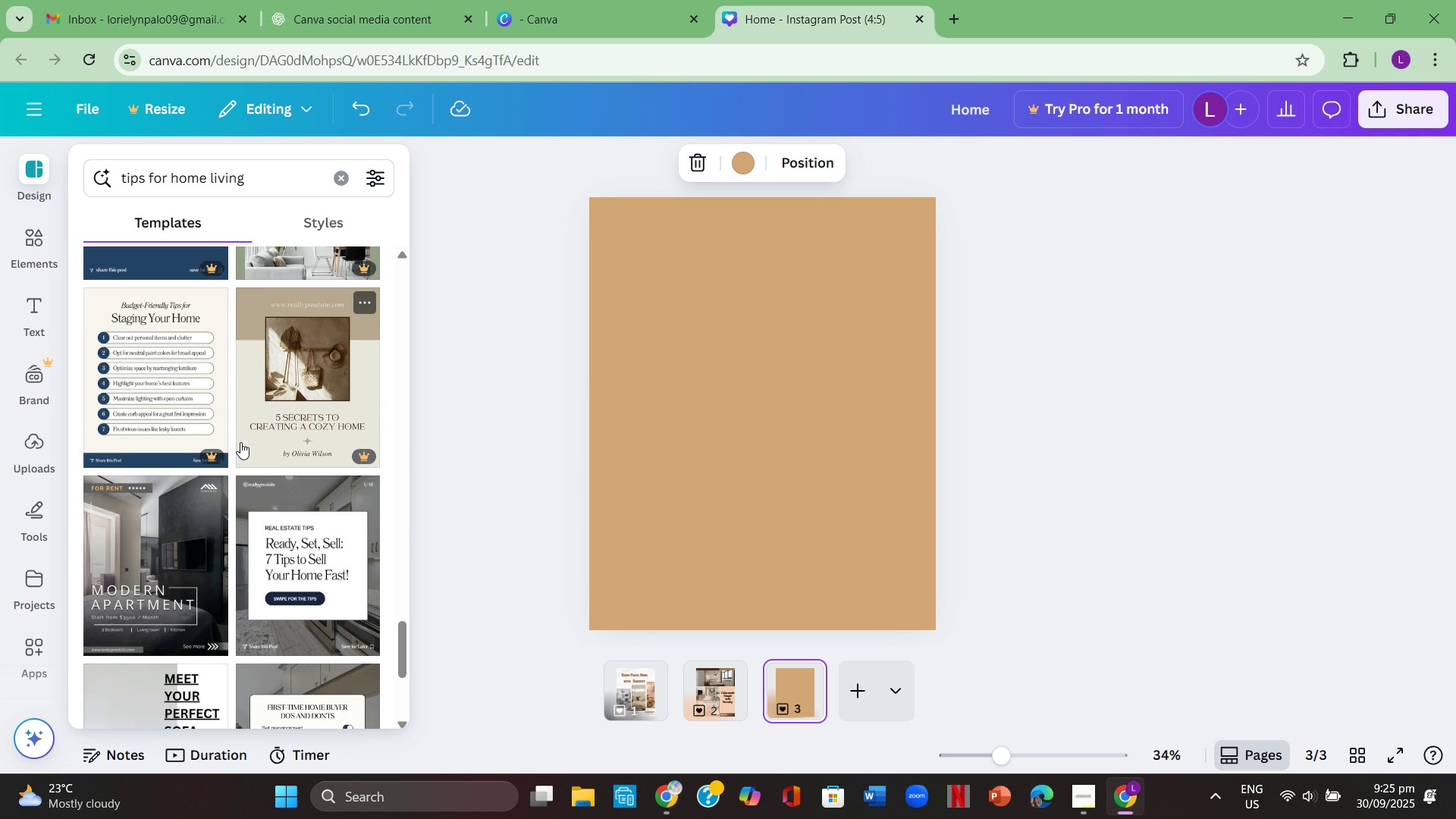 
scroll: coordinate [241, 441], scroll_direction: down, amount: 4.0
 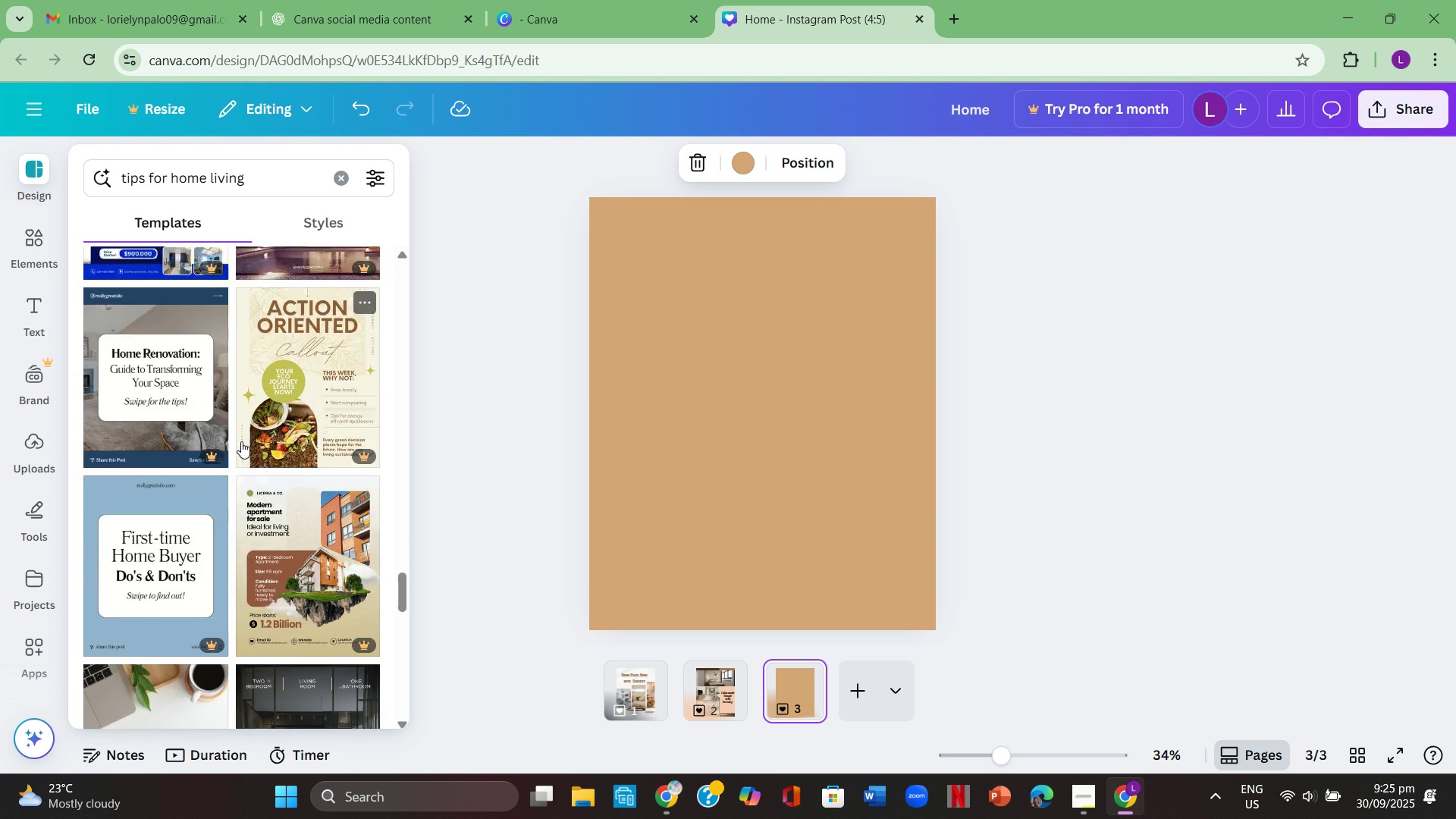 
scroll: coordinate [251, 438], scroll_direction: up, amount: 24.0
 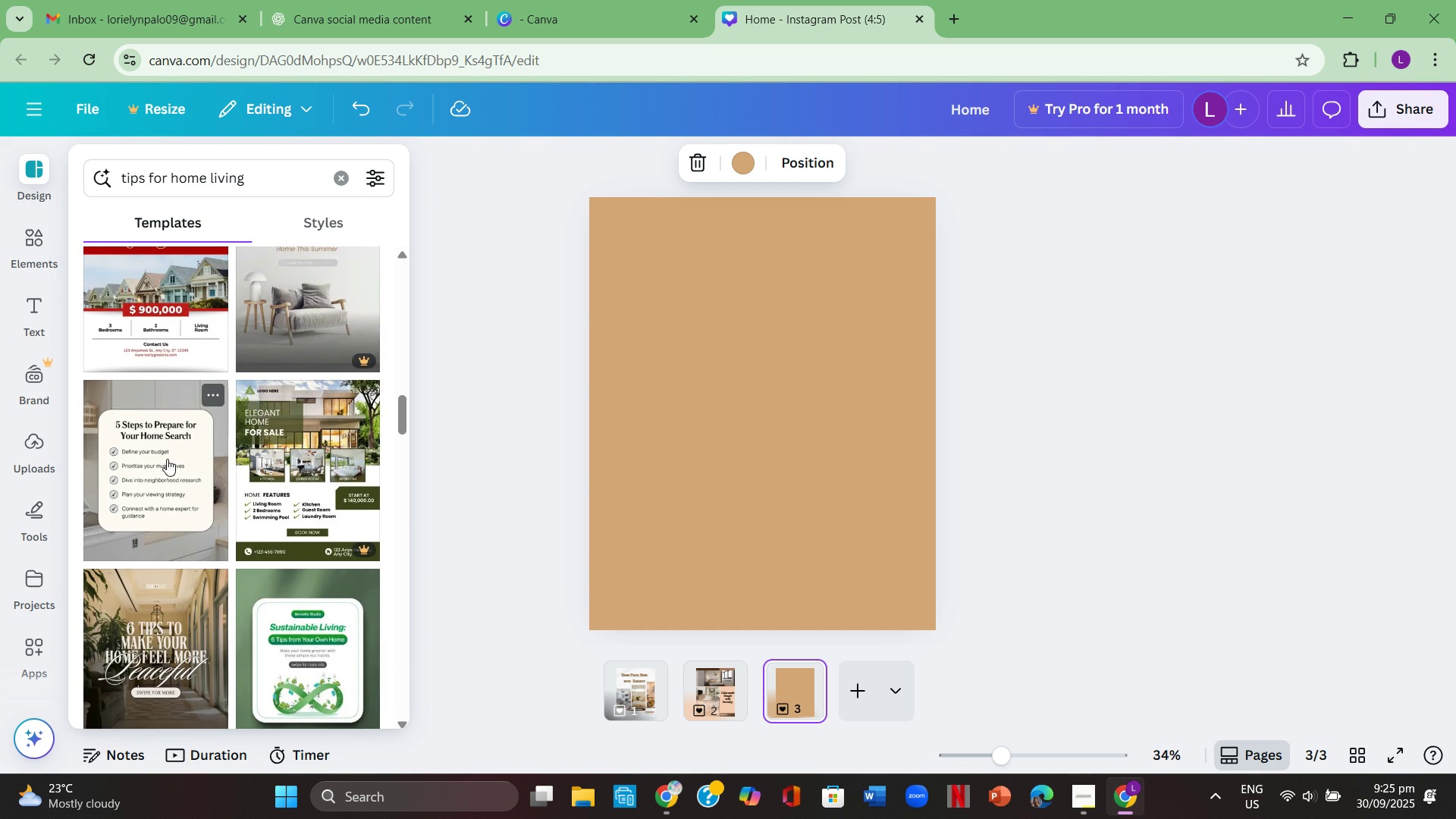 
left_click([167, 459])
 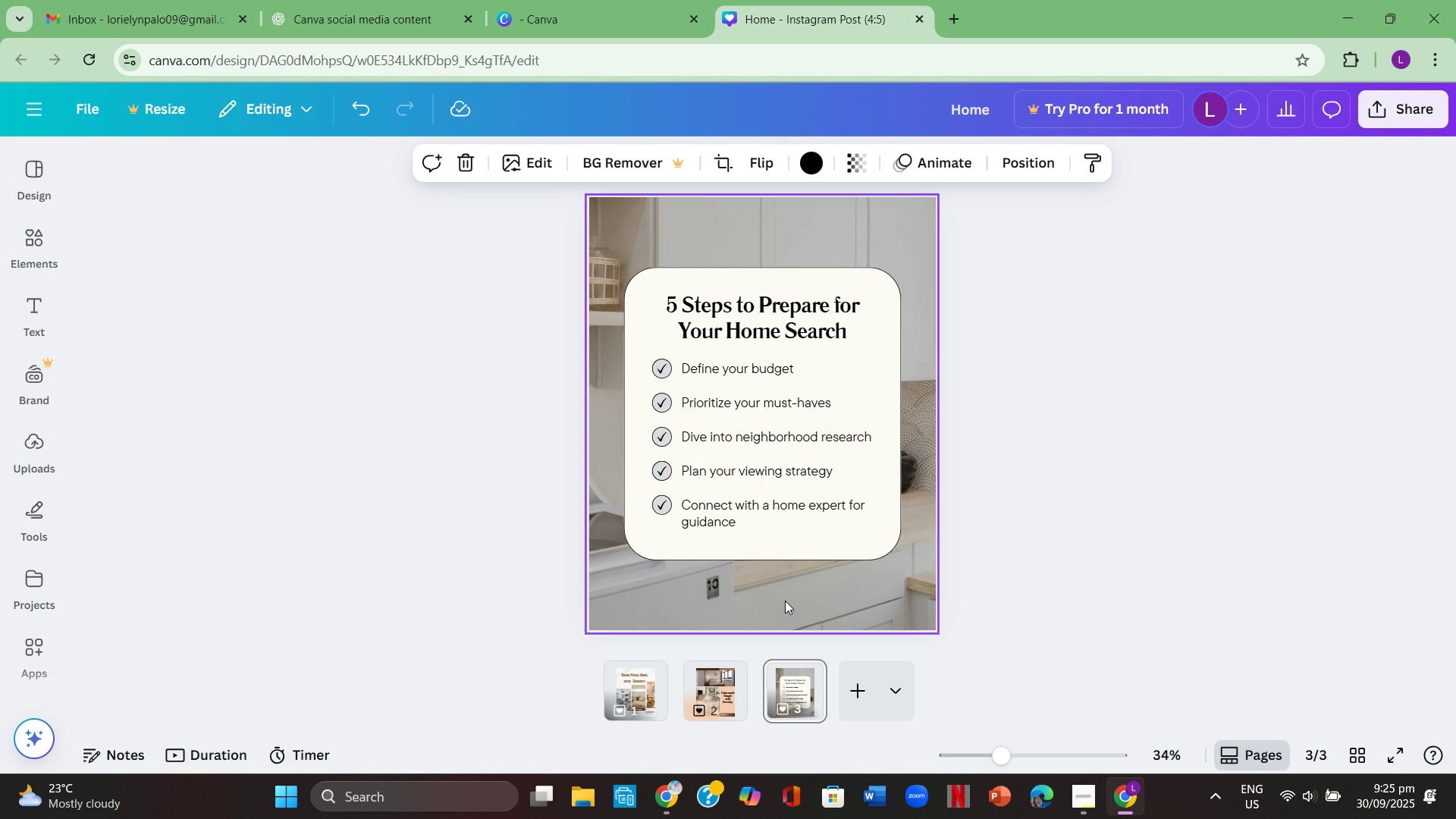 
left_click([785, 598])
 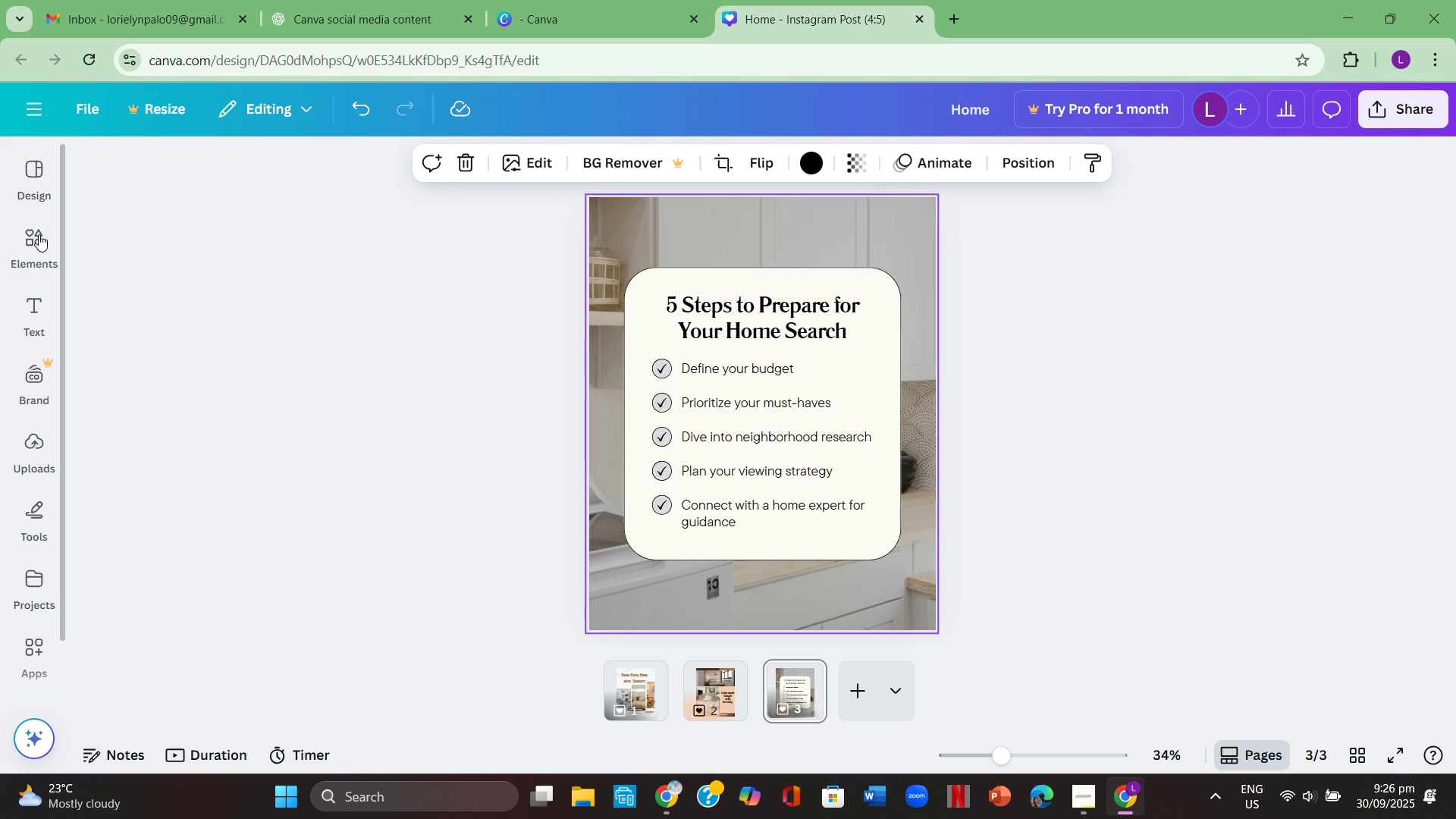 
left_click([39, 234])
 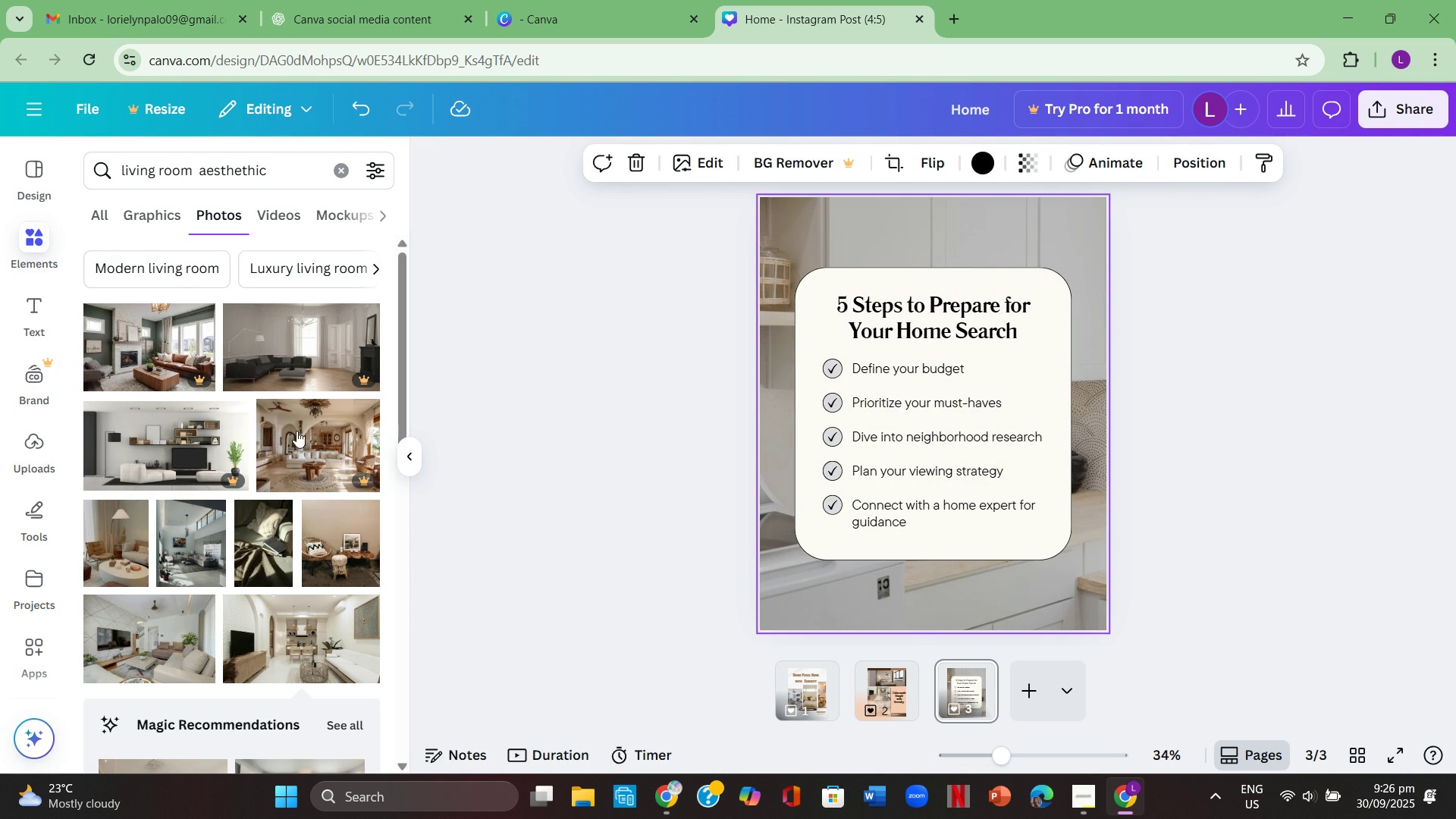 
scroll: coordinate [276, 459], scroll_direction: down, amount: 2.0
 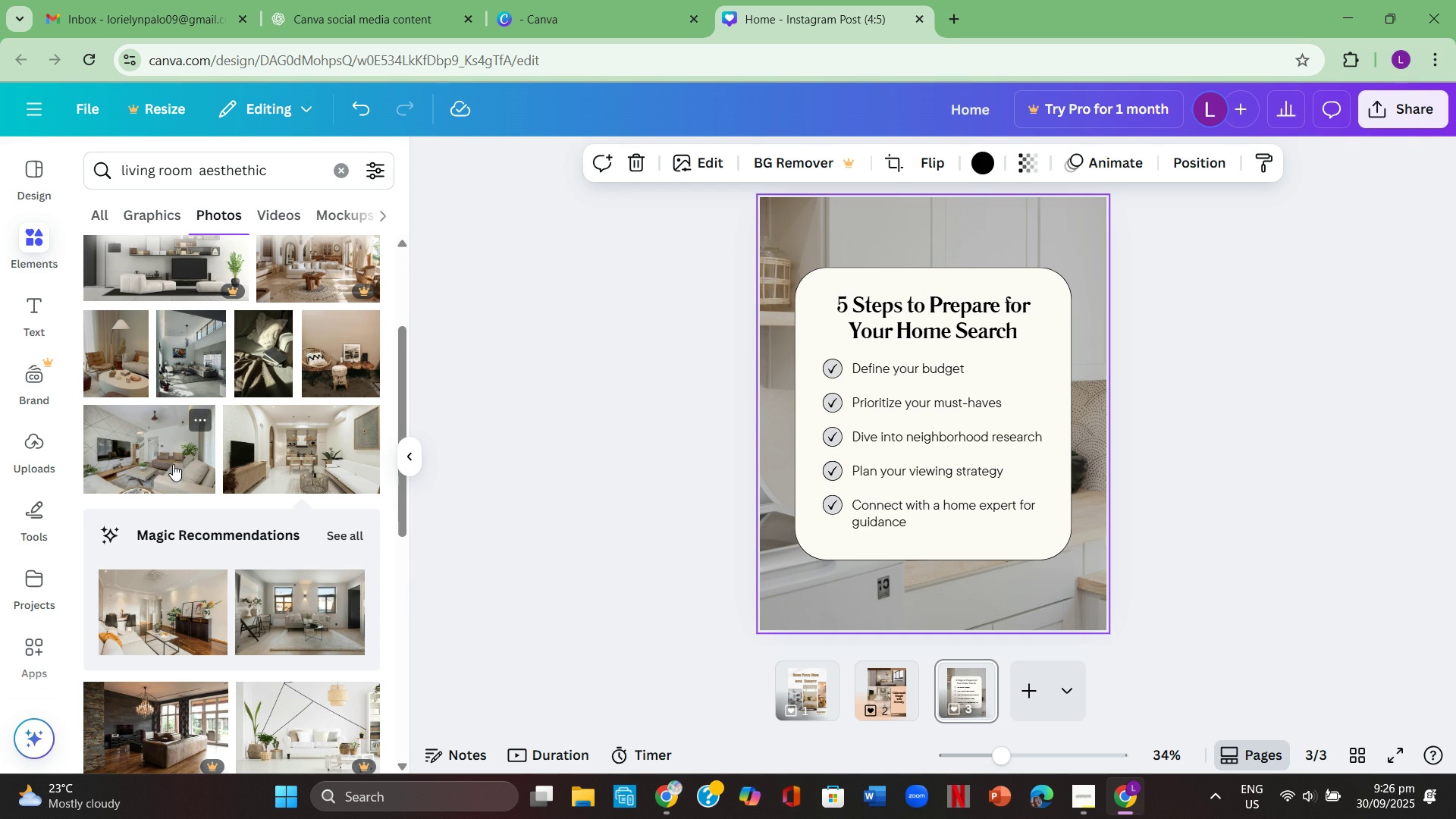 
left_click([167, 462])
 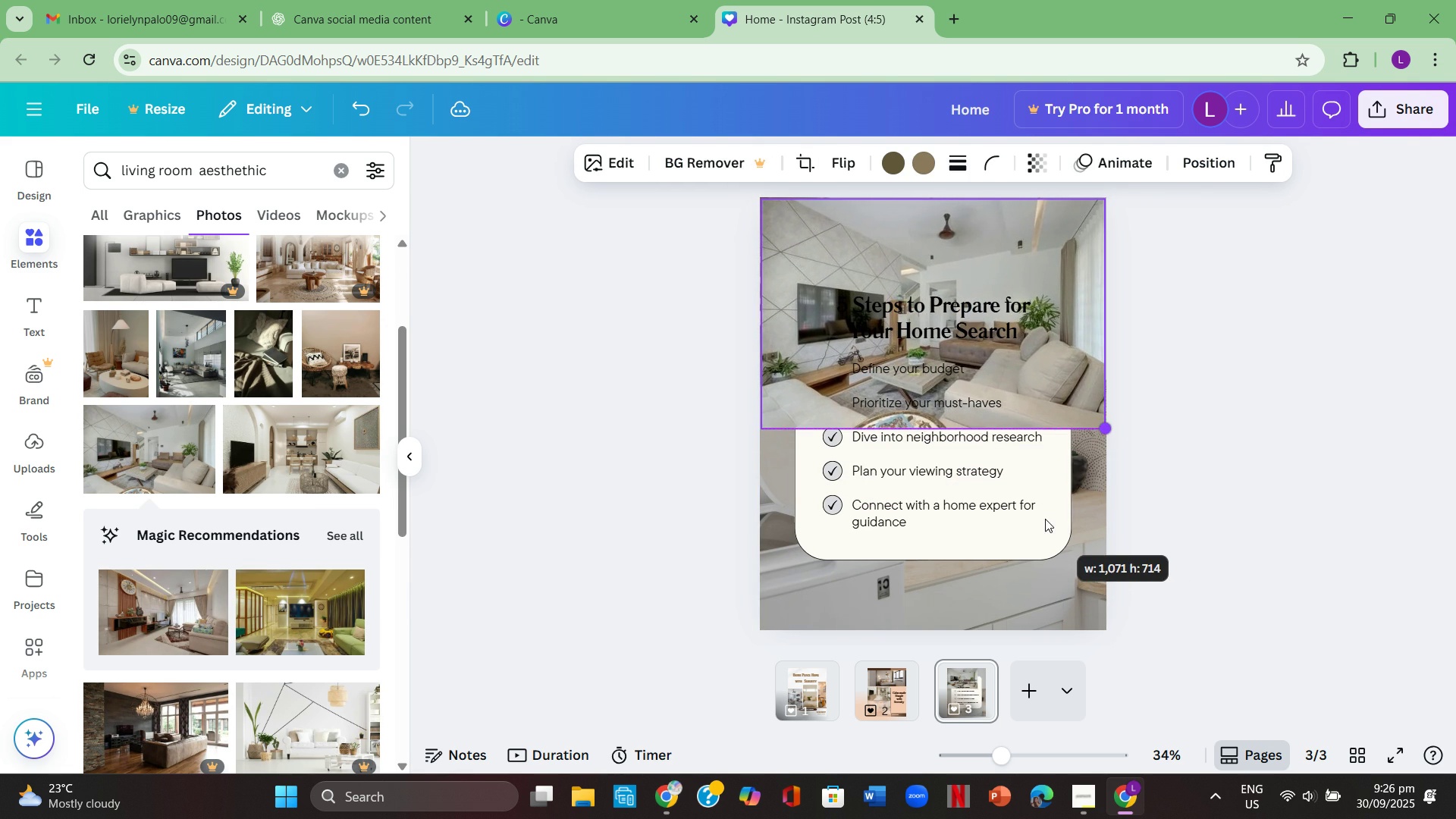 
wait(13.29)
 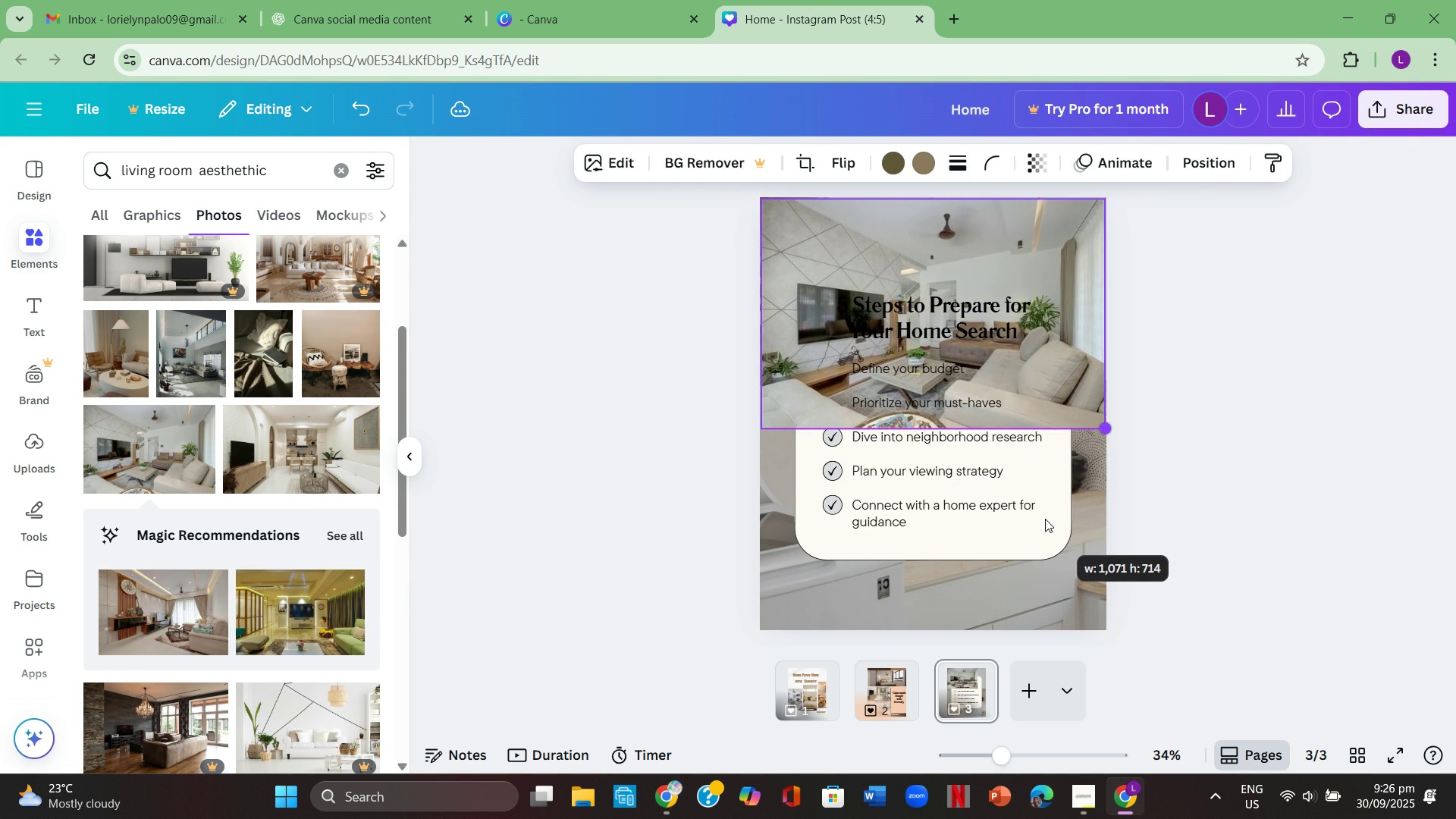 
left_click([992, 243])
 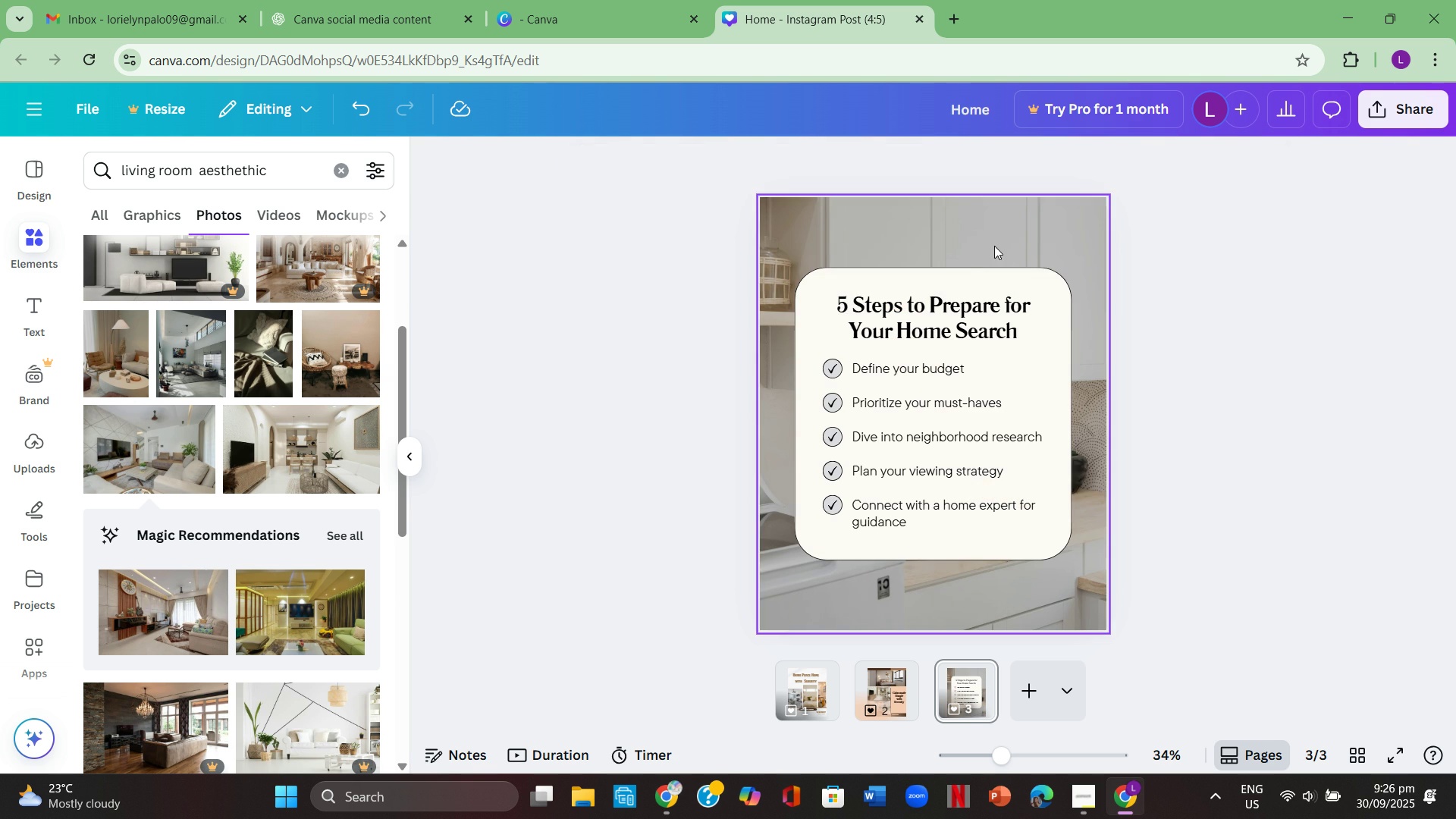 
key(Backspace)
 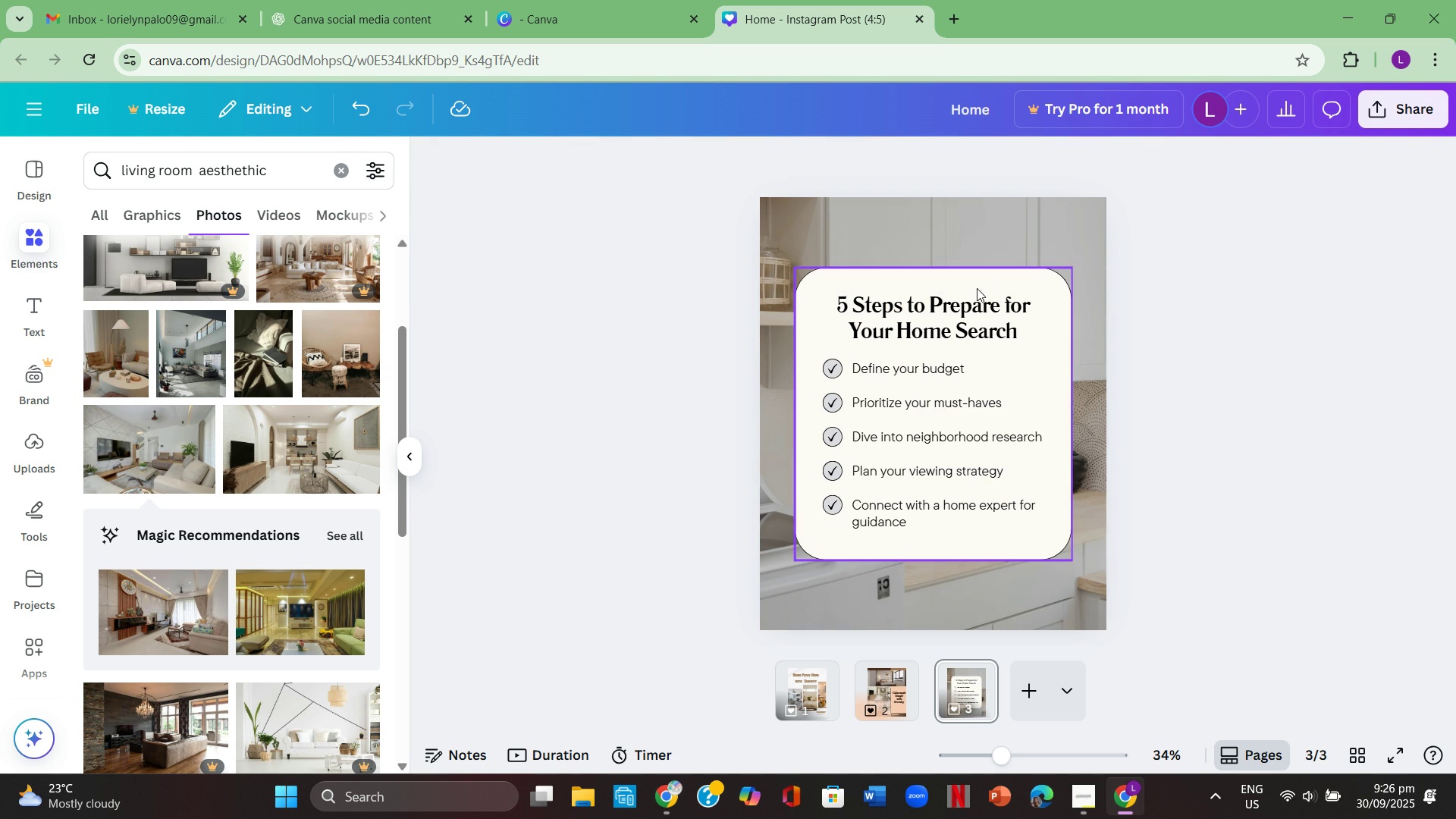 
left_click([975, 288])
 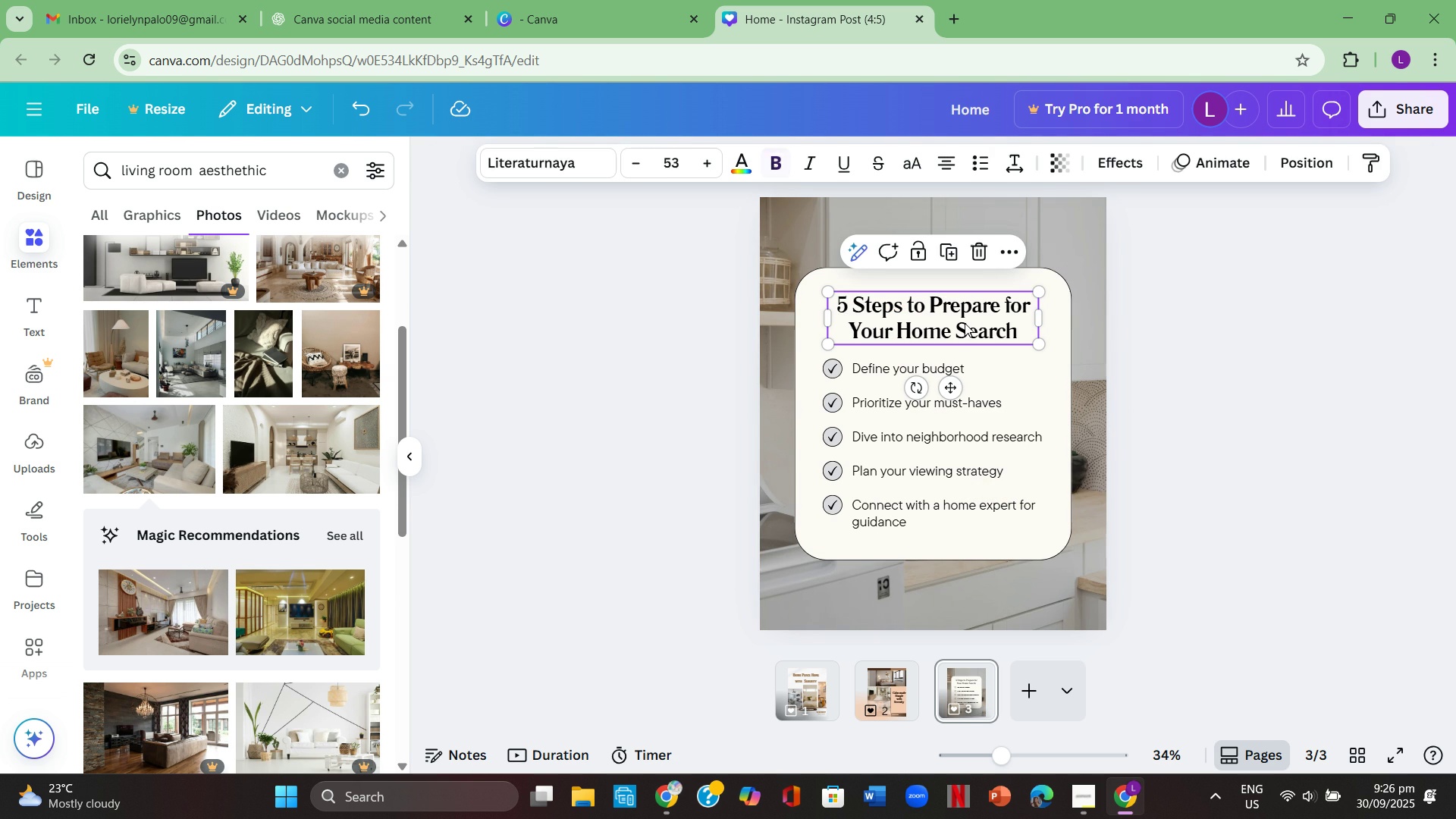 
left_click([965, 323])
 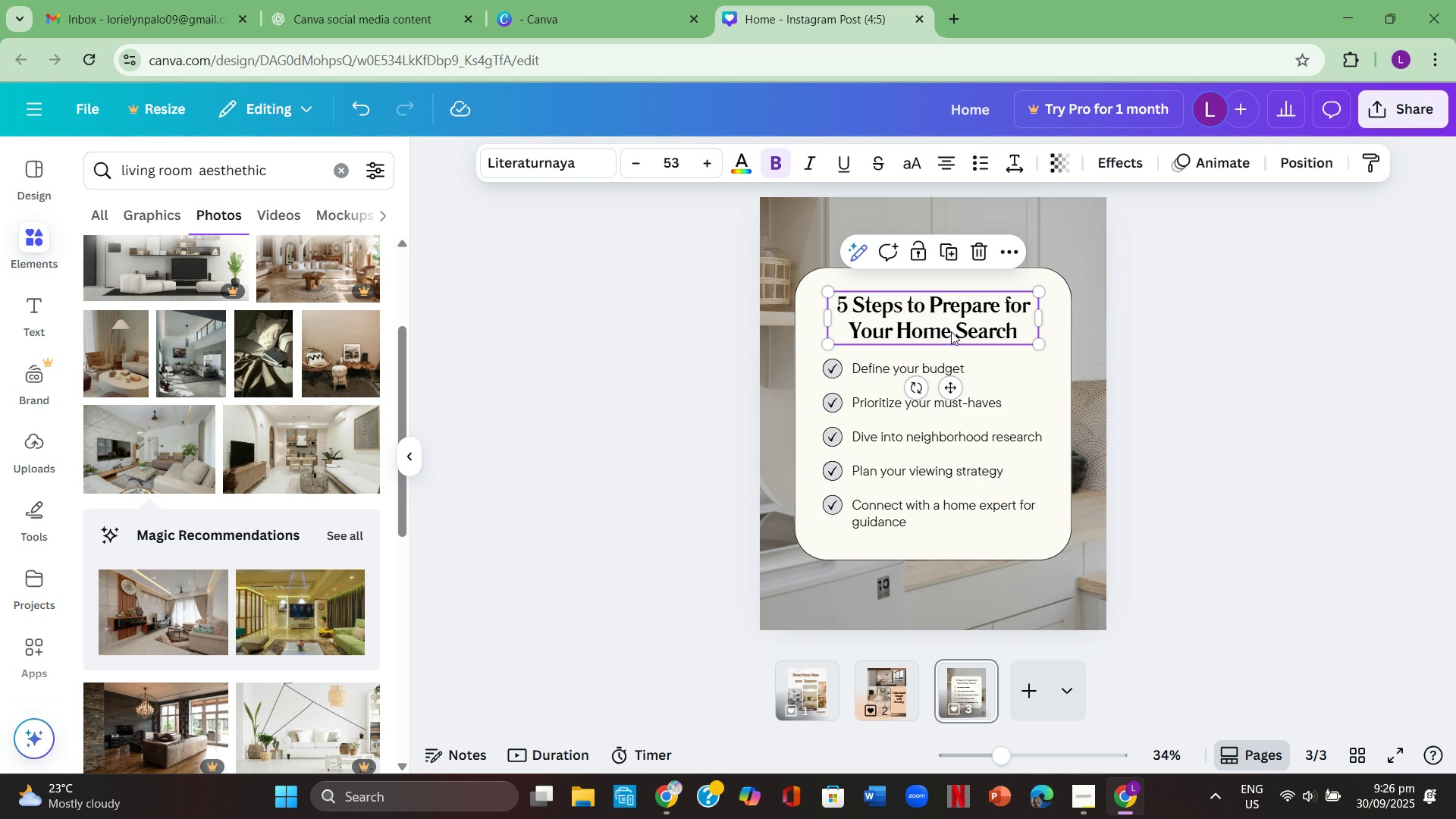 
left_click([886, 676])
 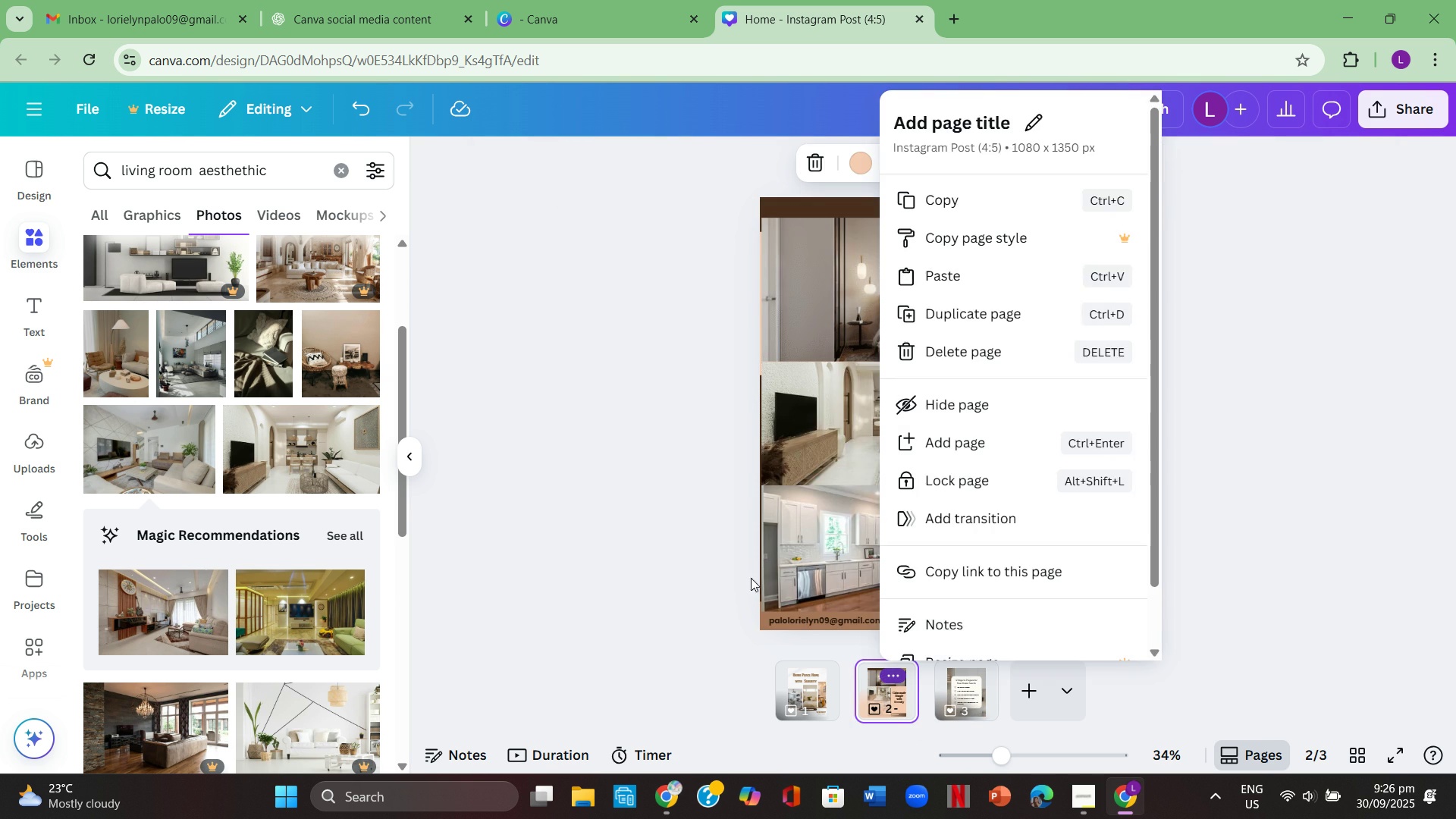 
left_click([735, 566])
 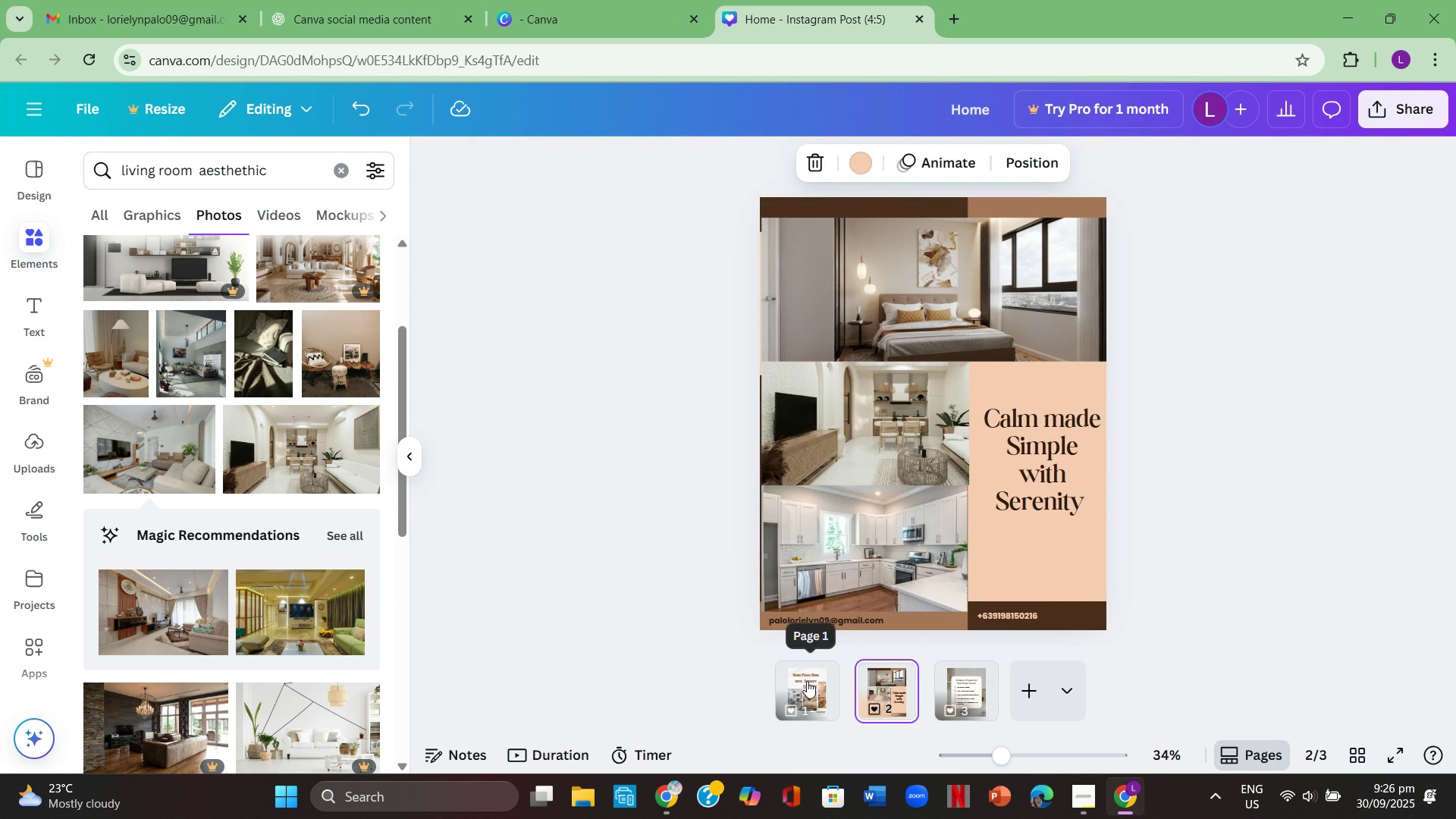 
left_click([807, 681])
 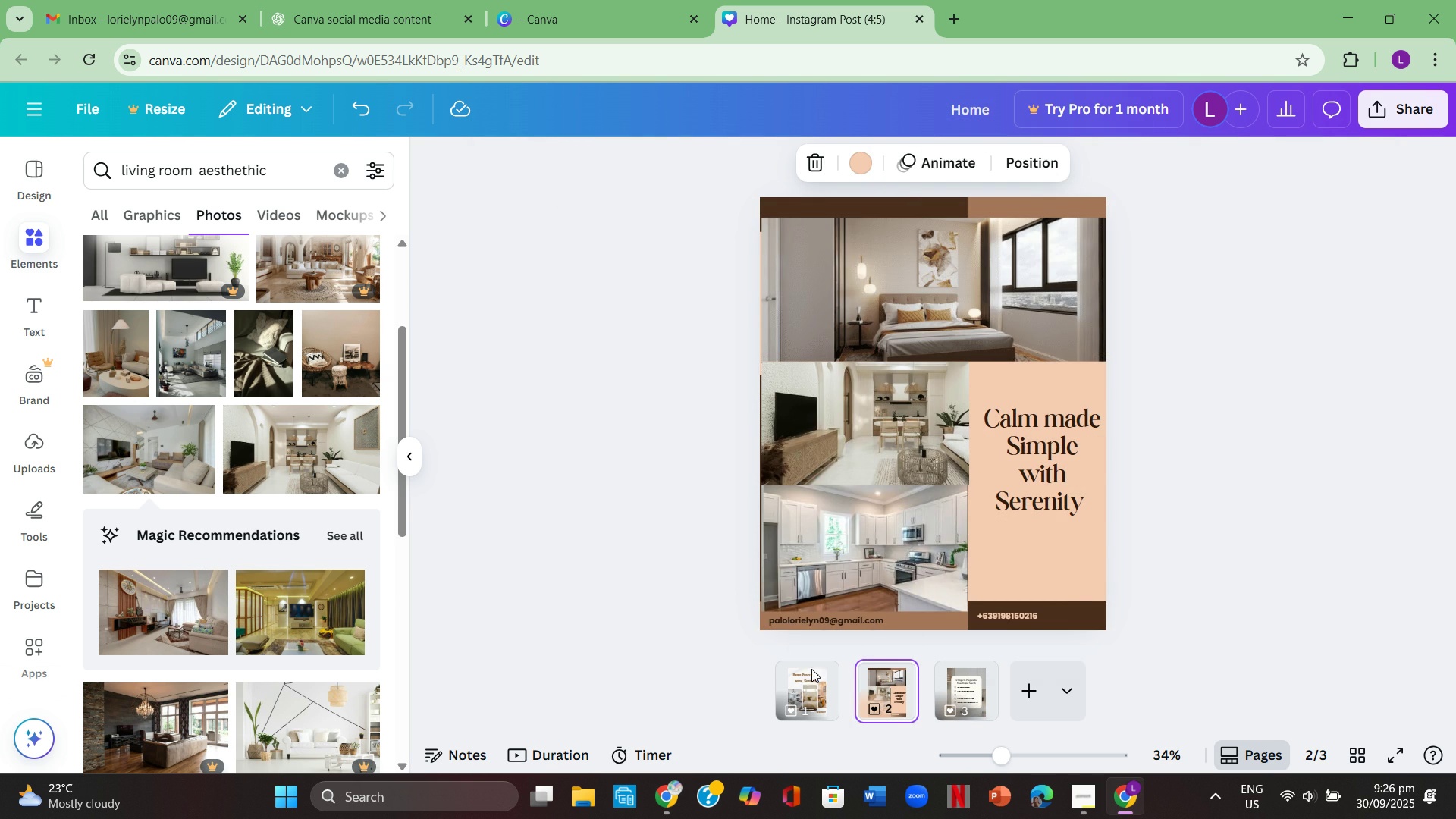 
left_click([811, 669])
 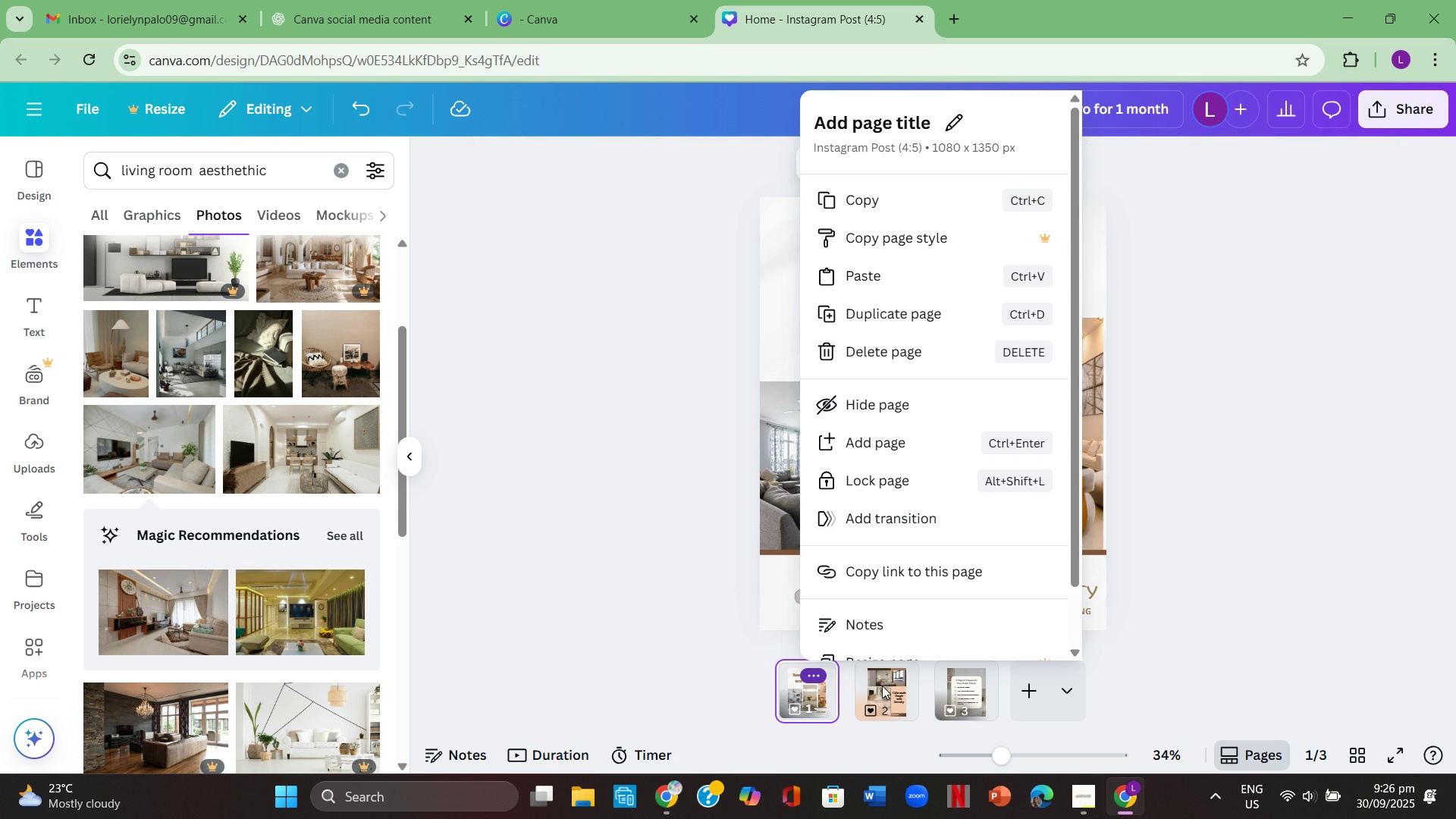 
left_click([882, 685])
 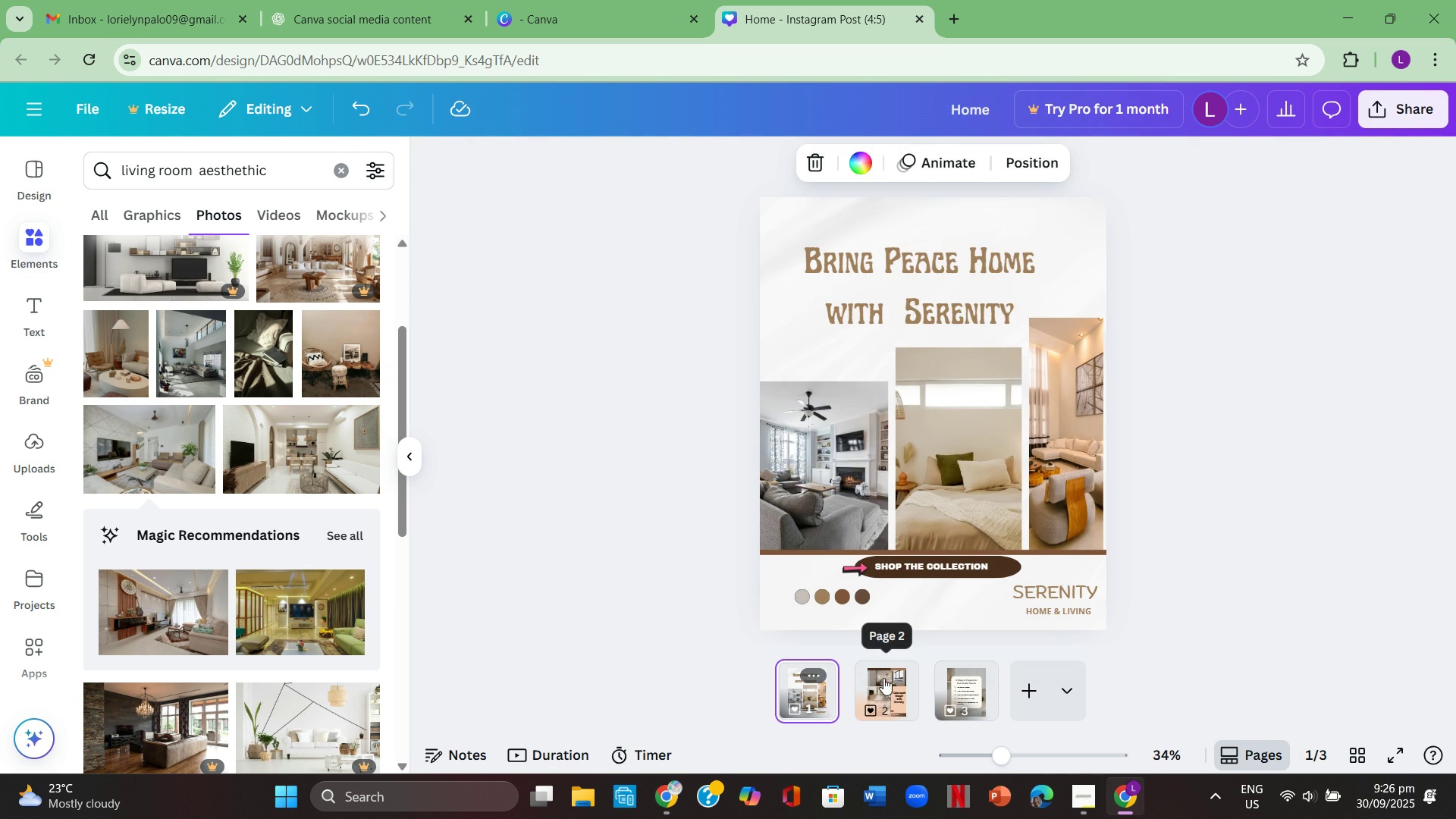 
left_click([883, 678])
 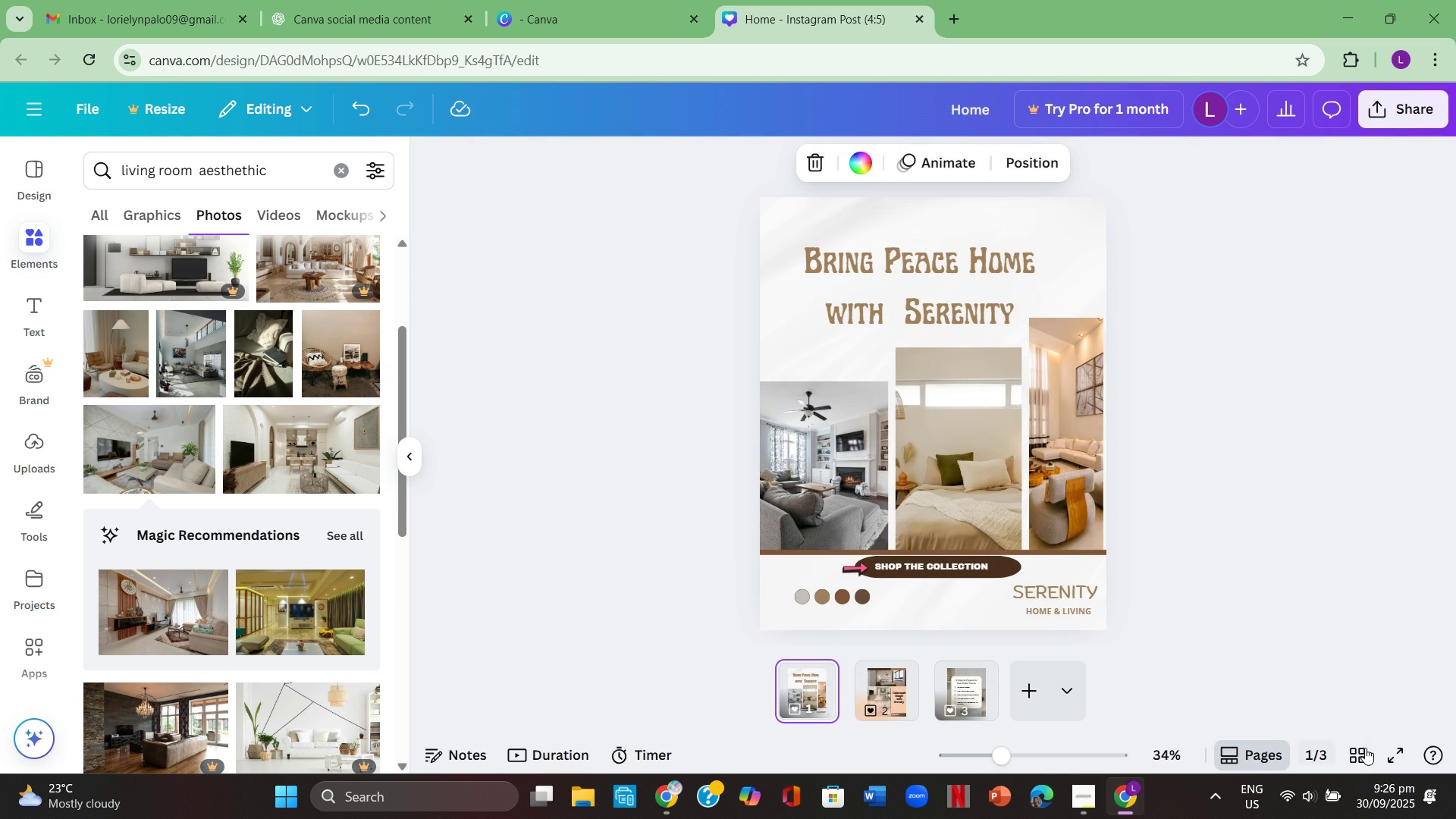 
left_click([1392, 748])
 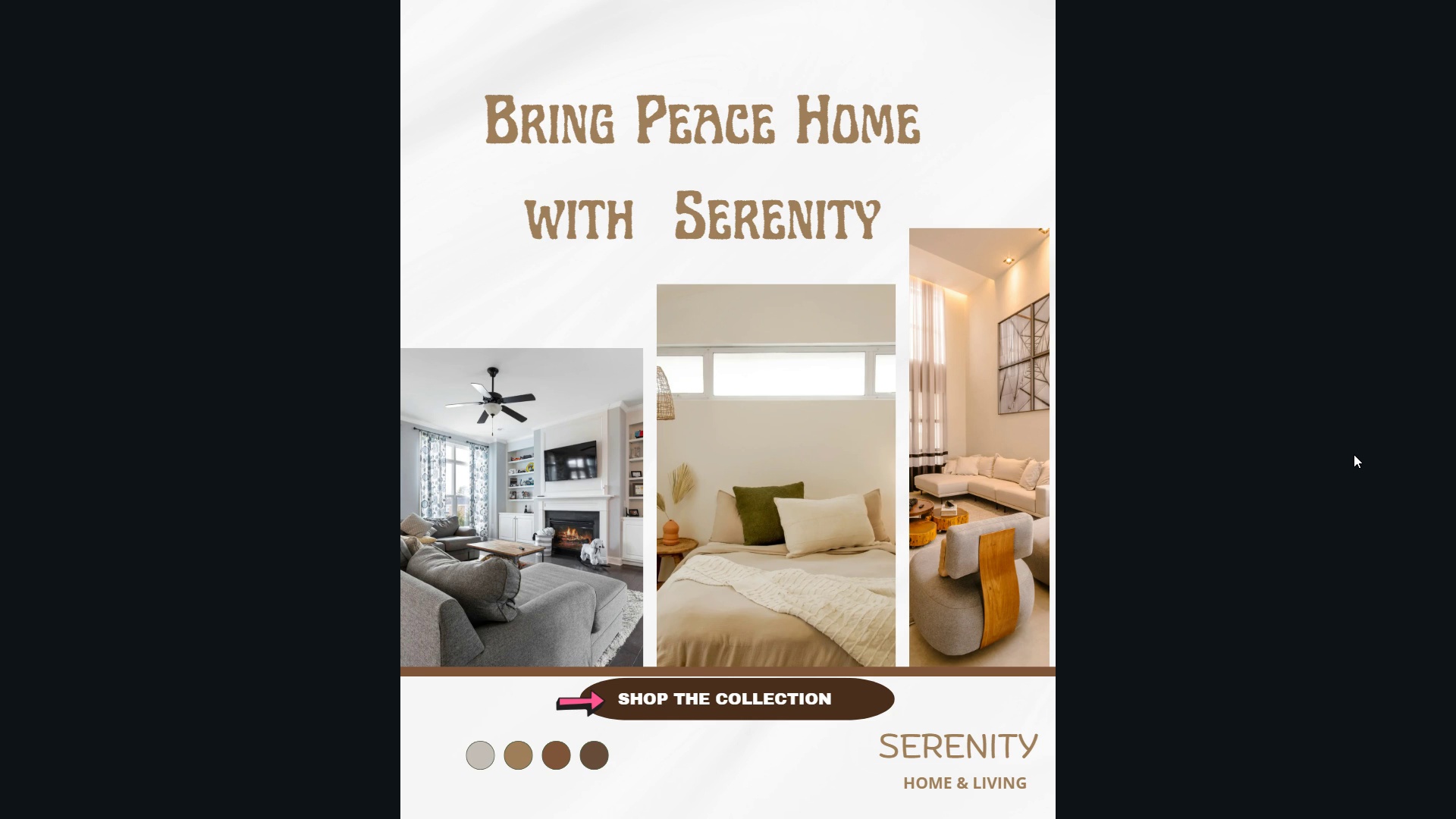 
wait(7.56)
 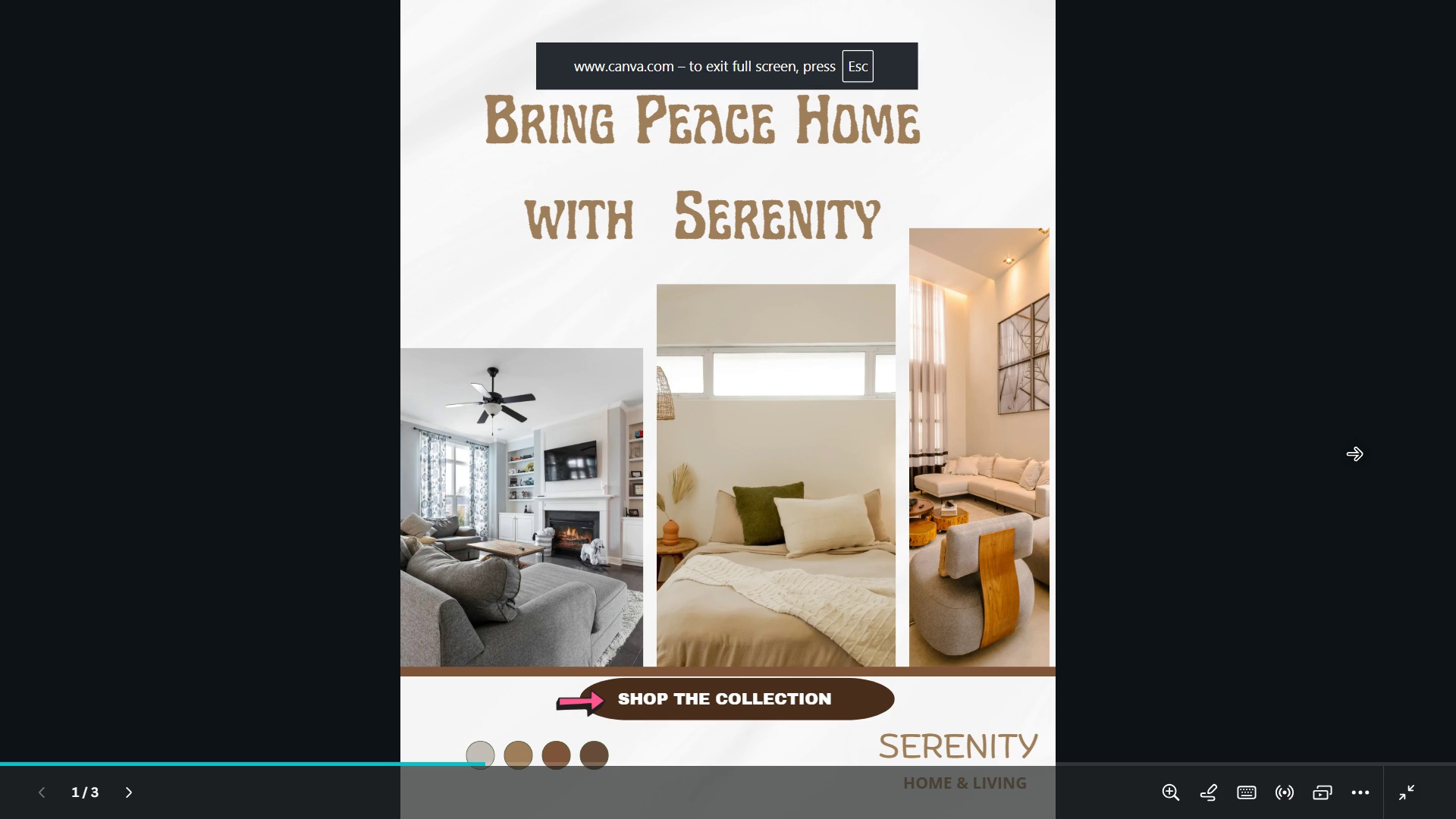 
key(ArrowRight)
 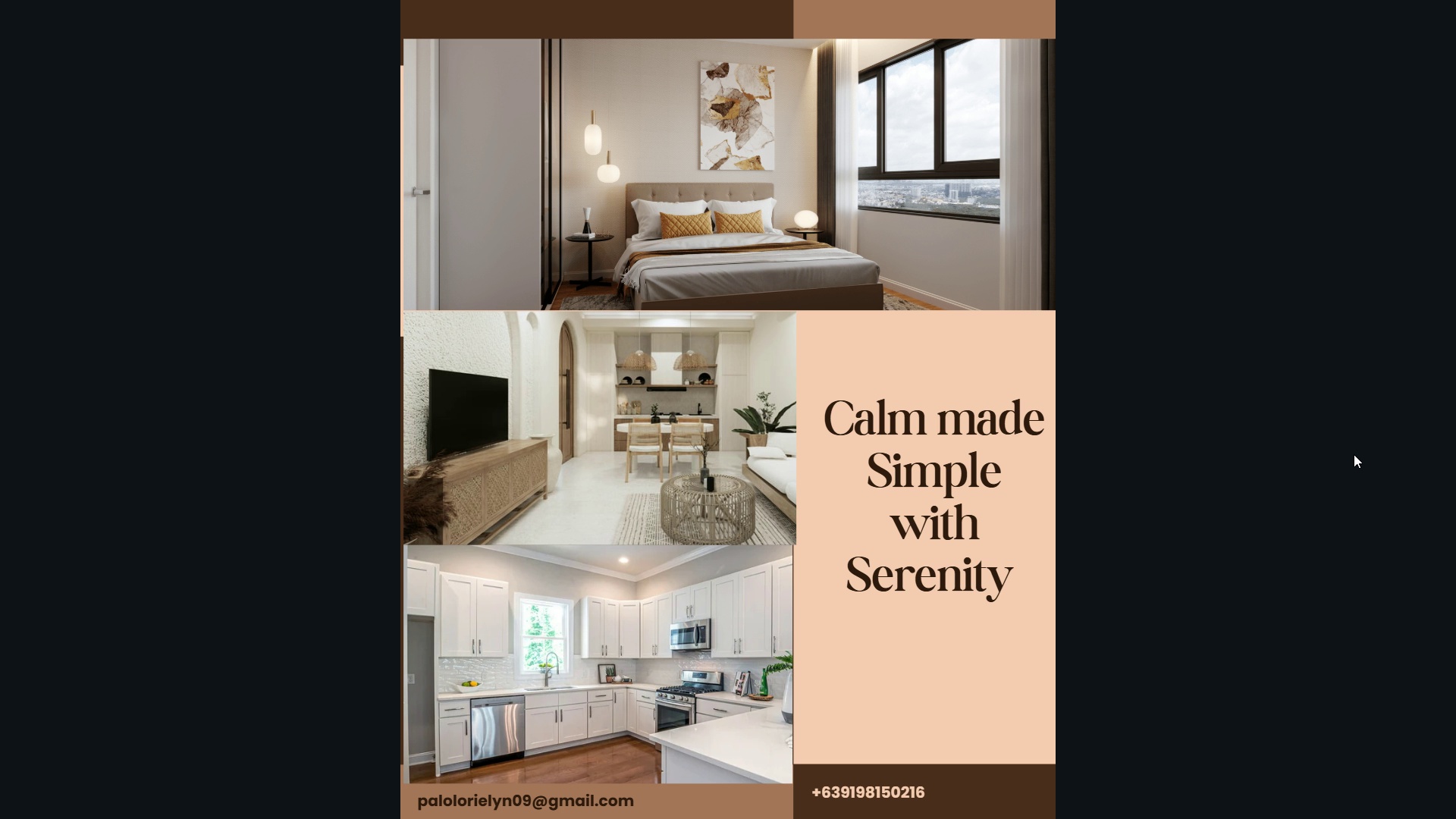 
wait(7.73)
 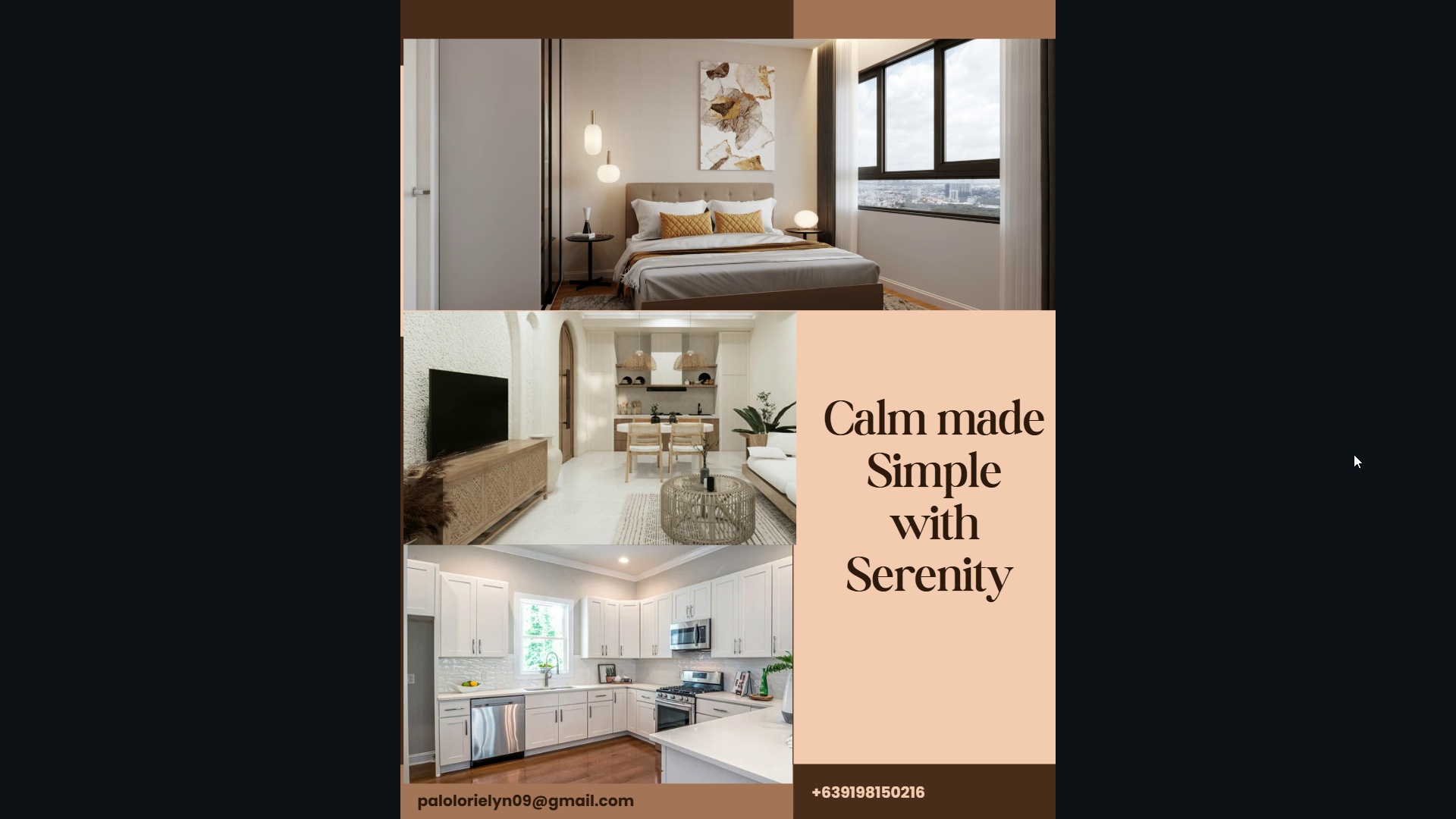 
key(ArrowRight)
 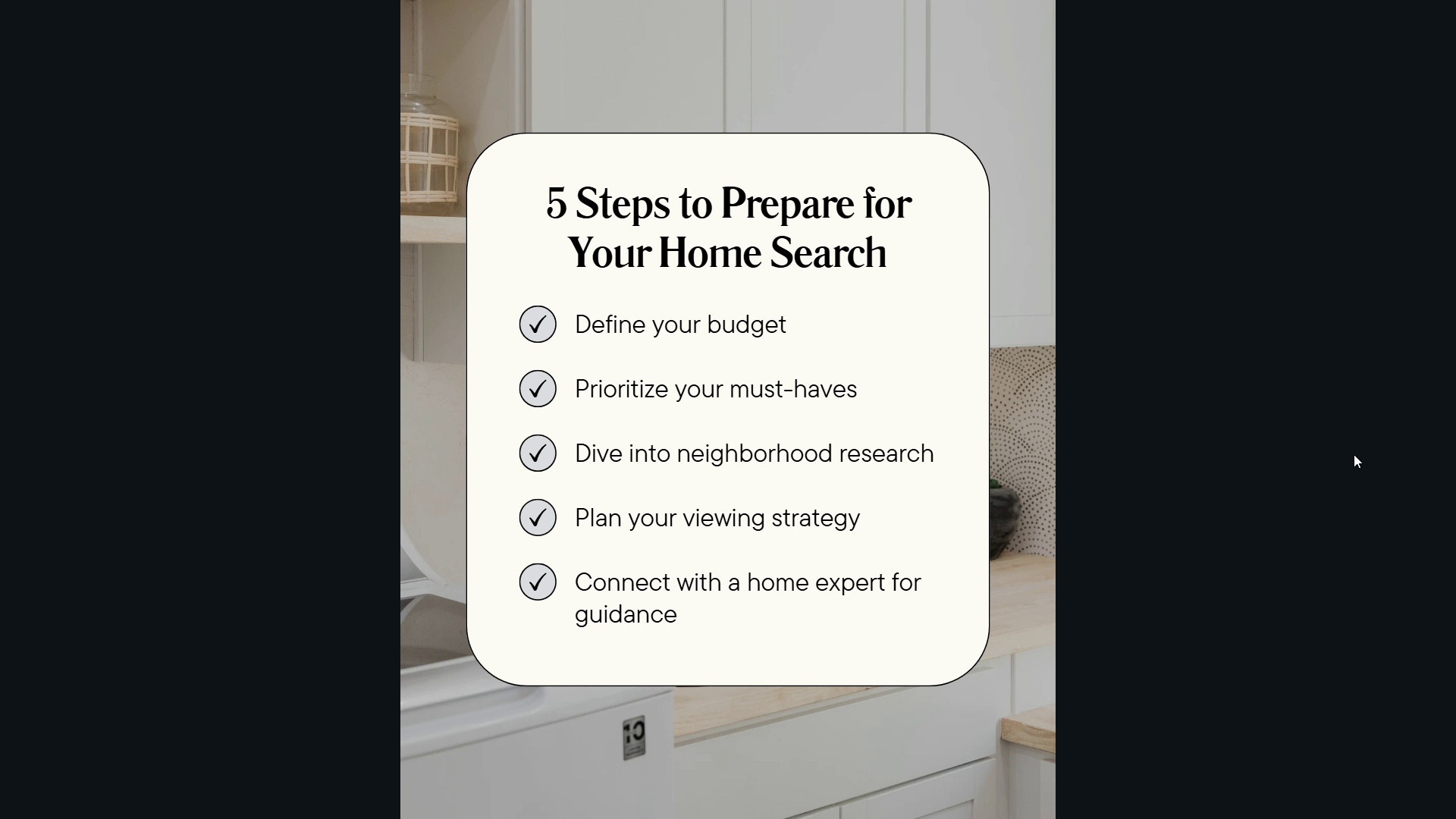 
wait(27.83)
 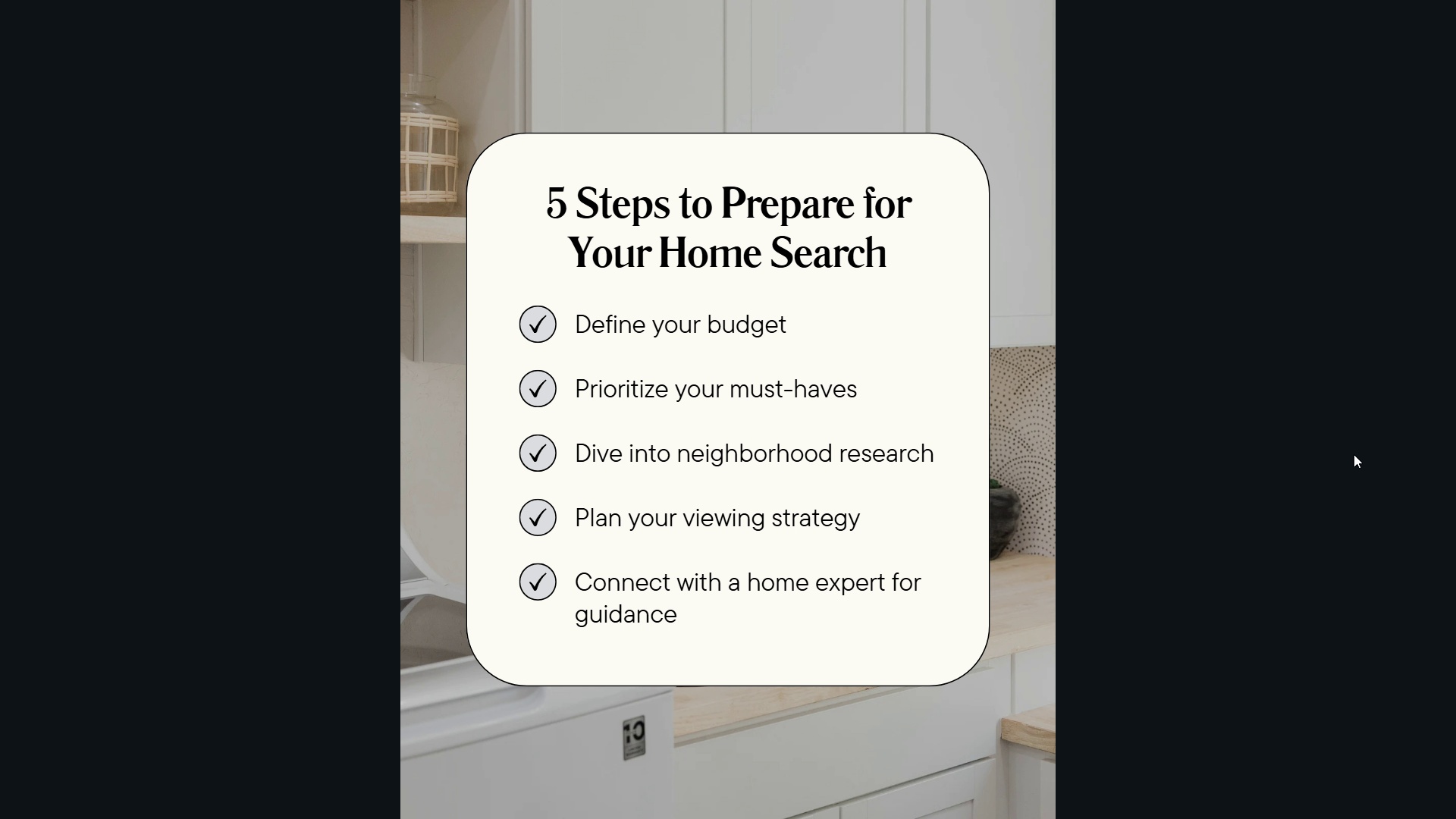 
key(ArrowLeft)
 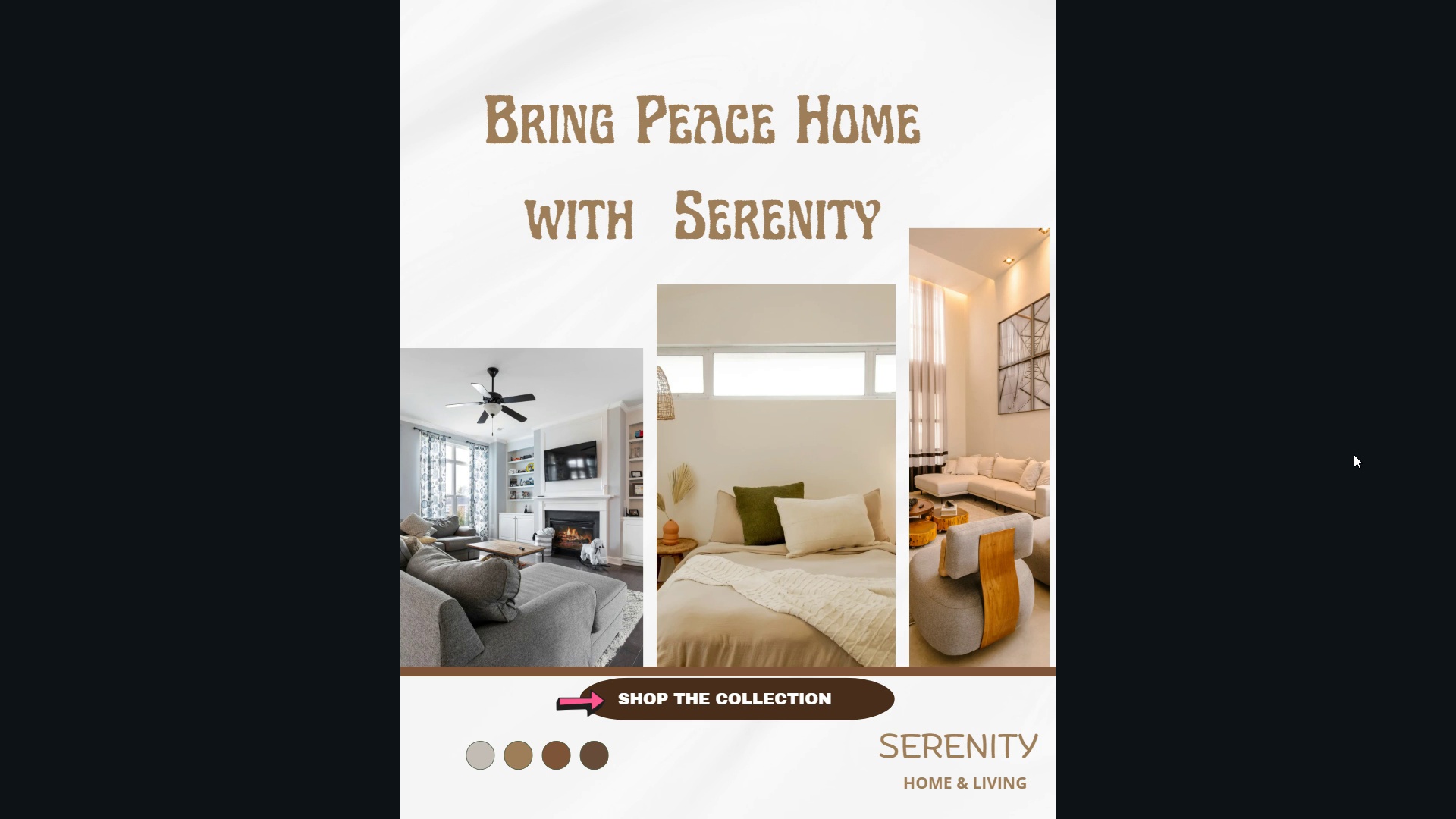 
key(ArrowLeft)
 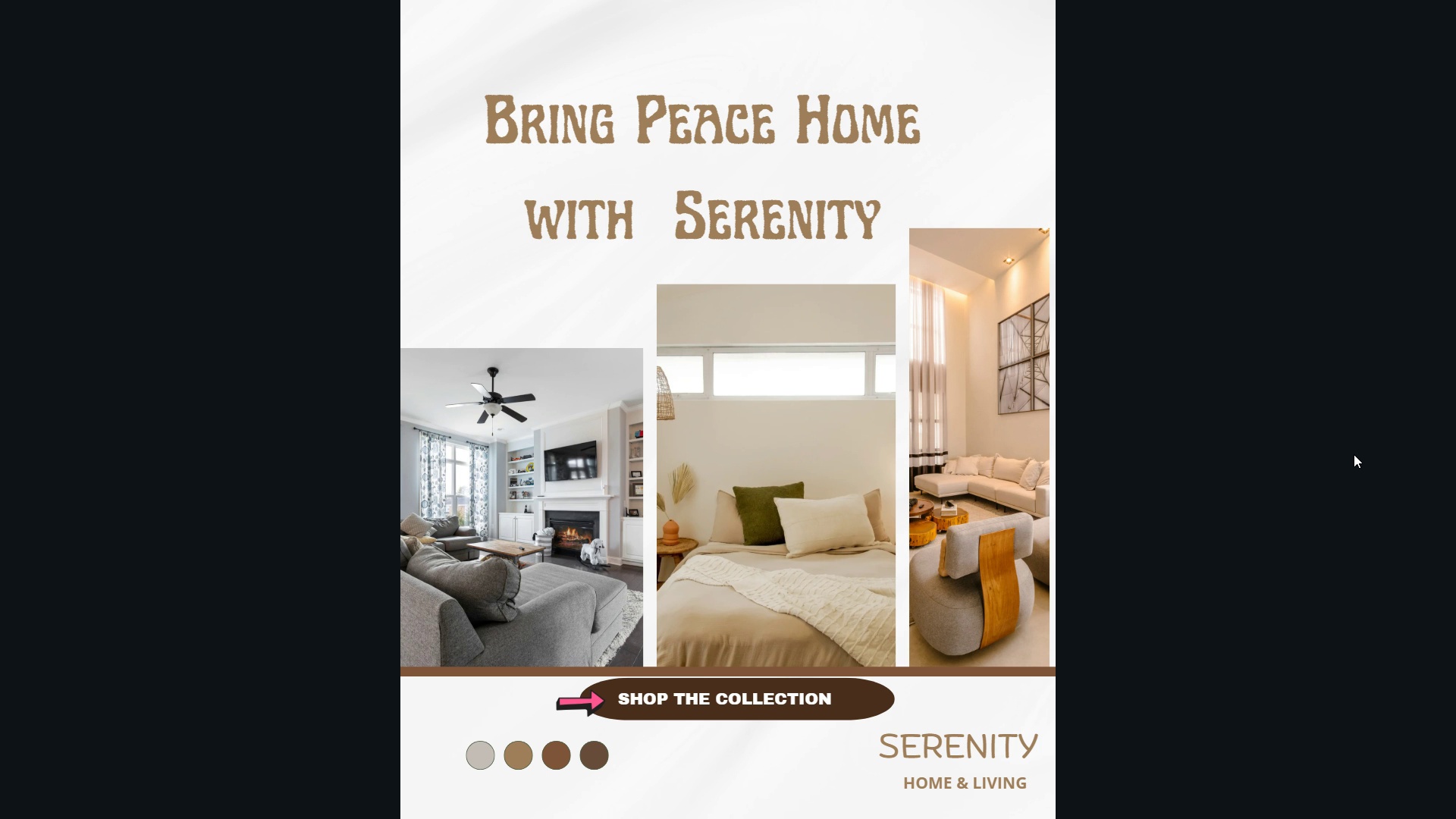 
wait(15.83)
 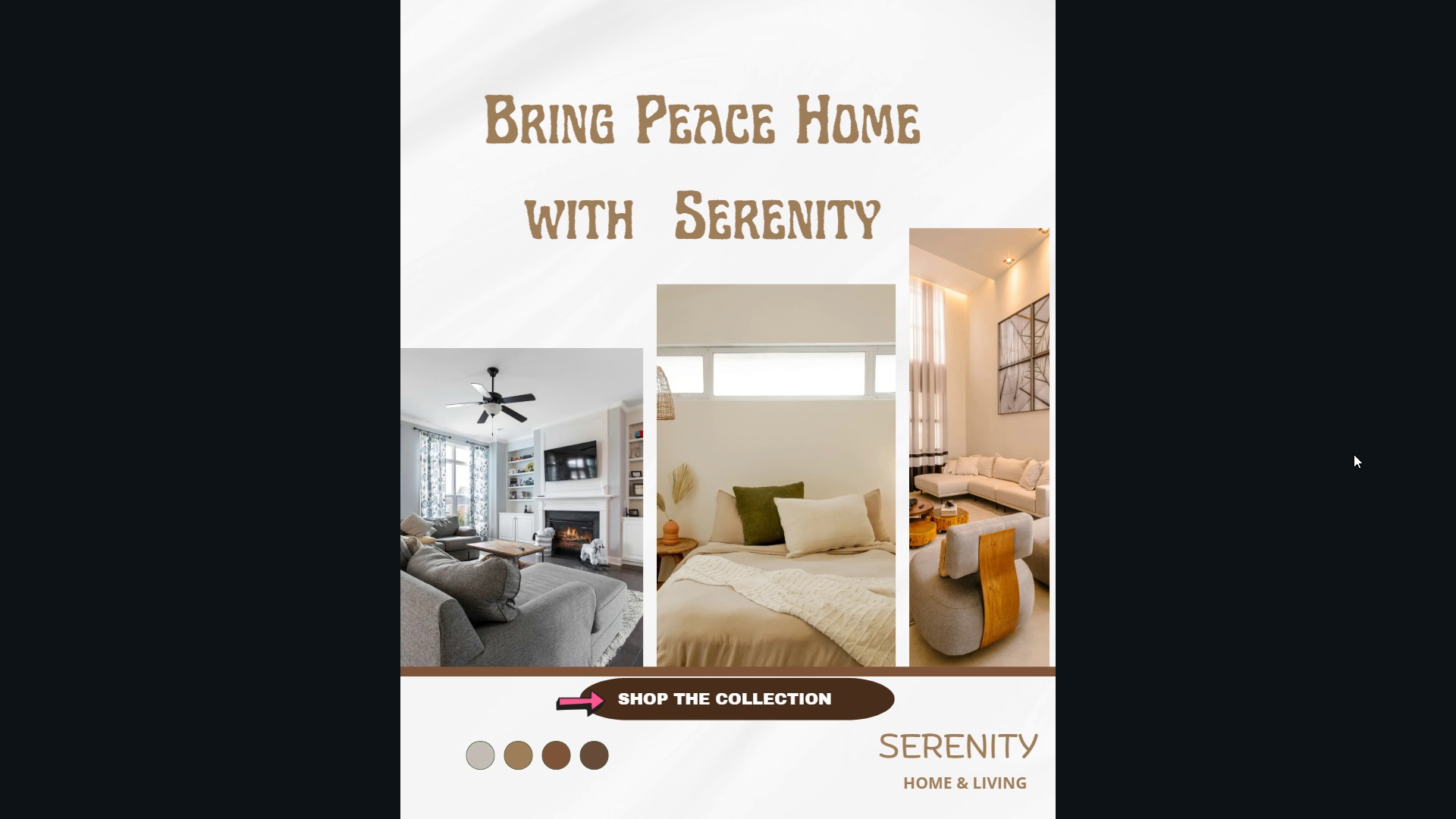 
scroll: coordinate [981, 297], scroll_direction: down, amount: 1.0
 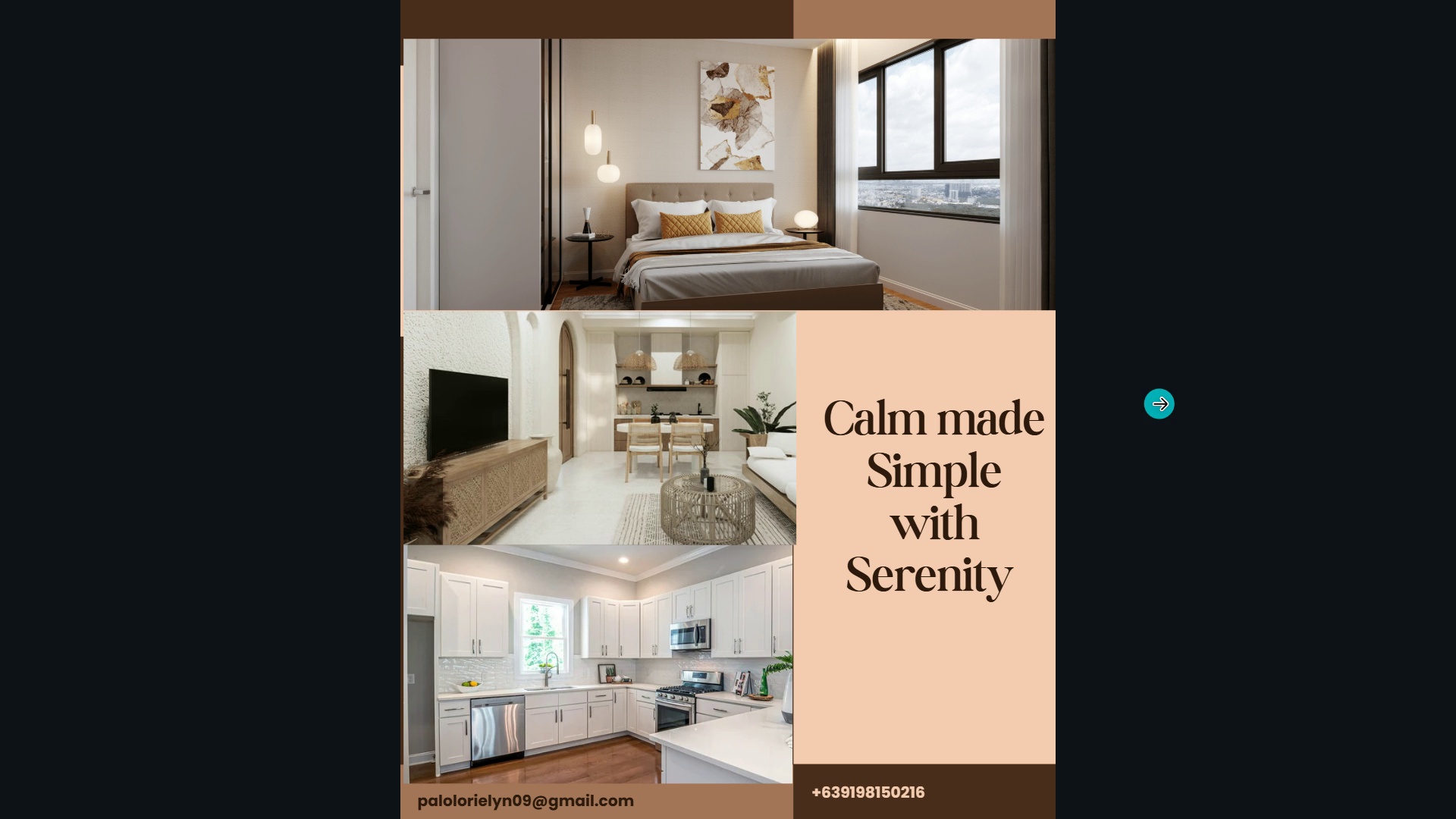 
key(ArrowRight)
 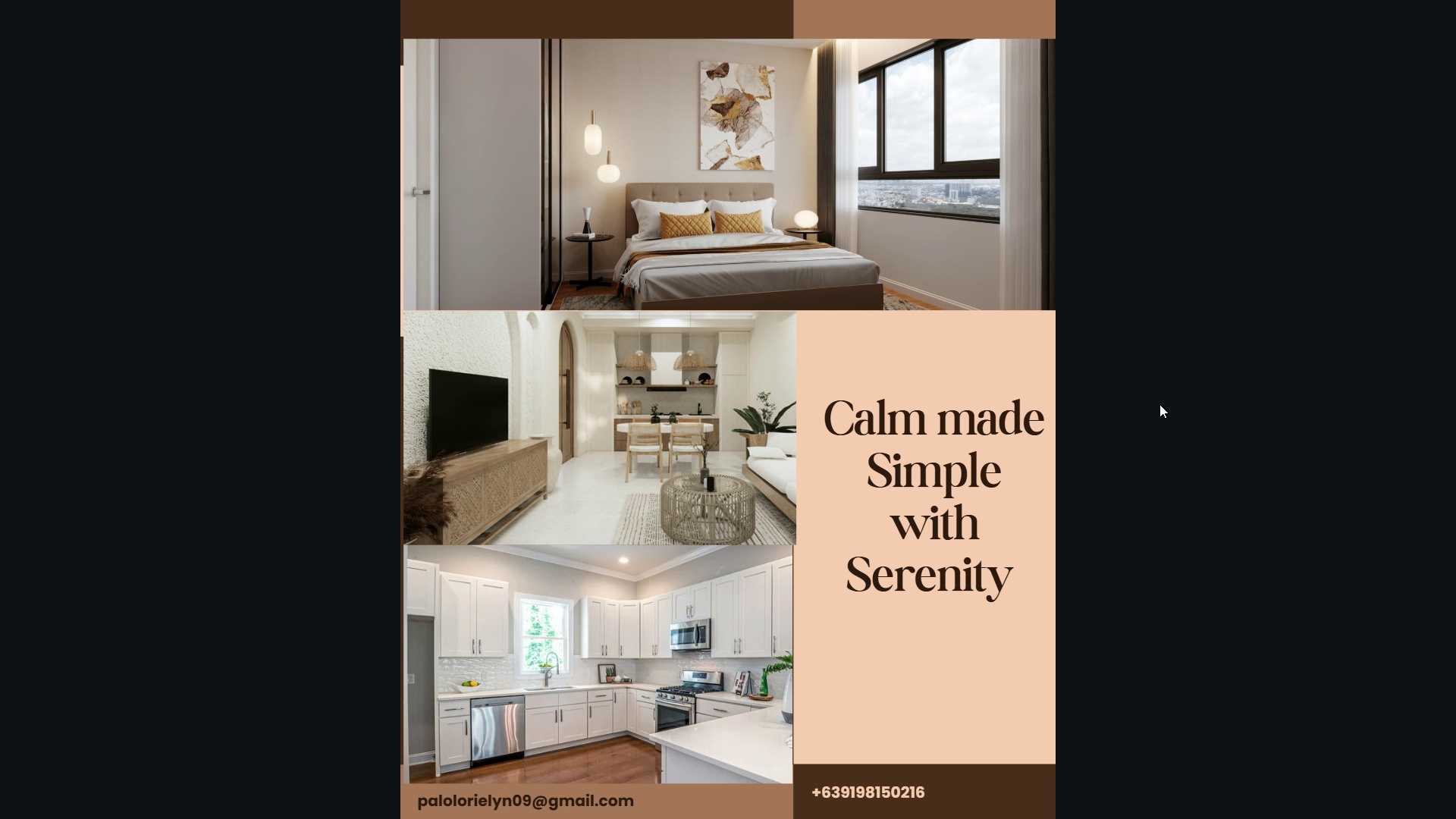 
wait(29.05)
 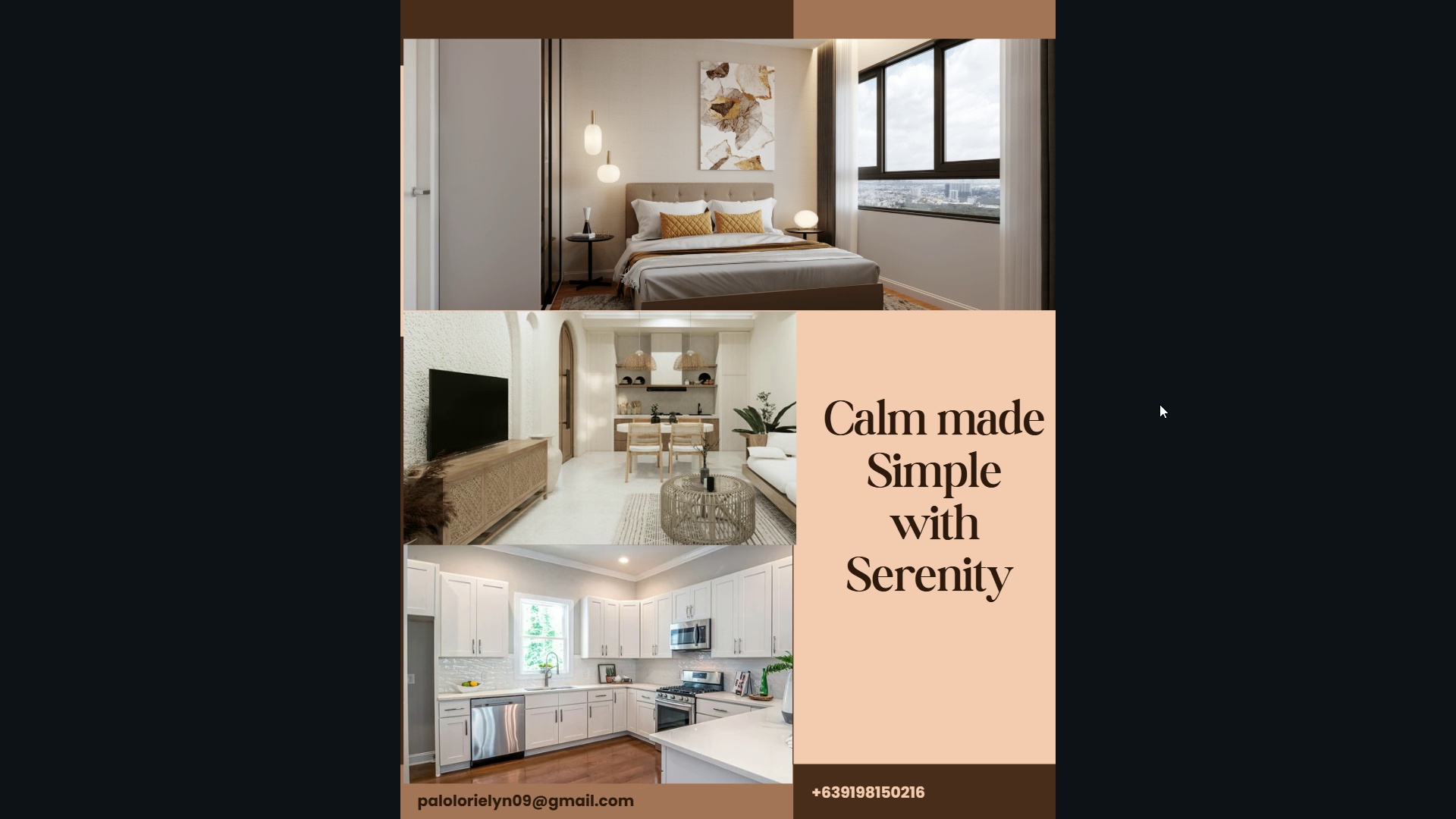 
key(ArrowLeft)
 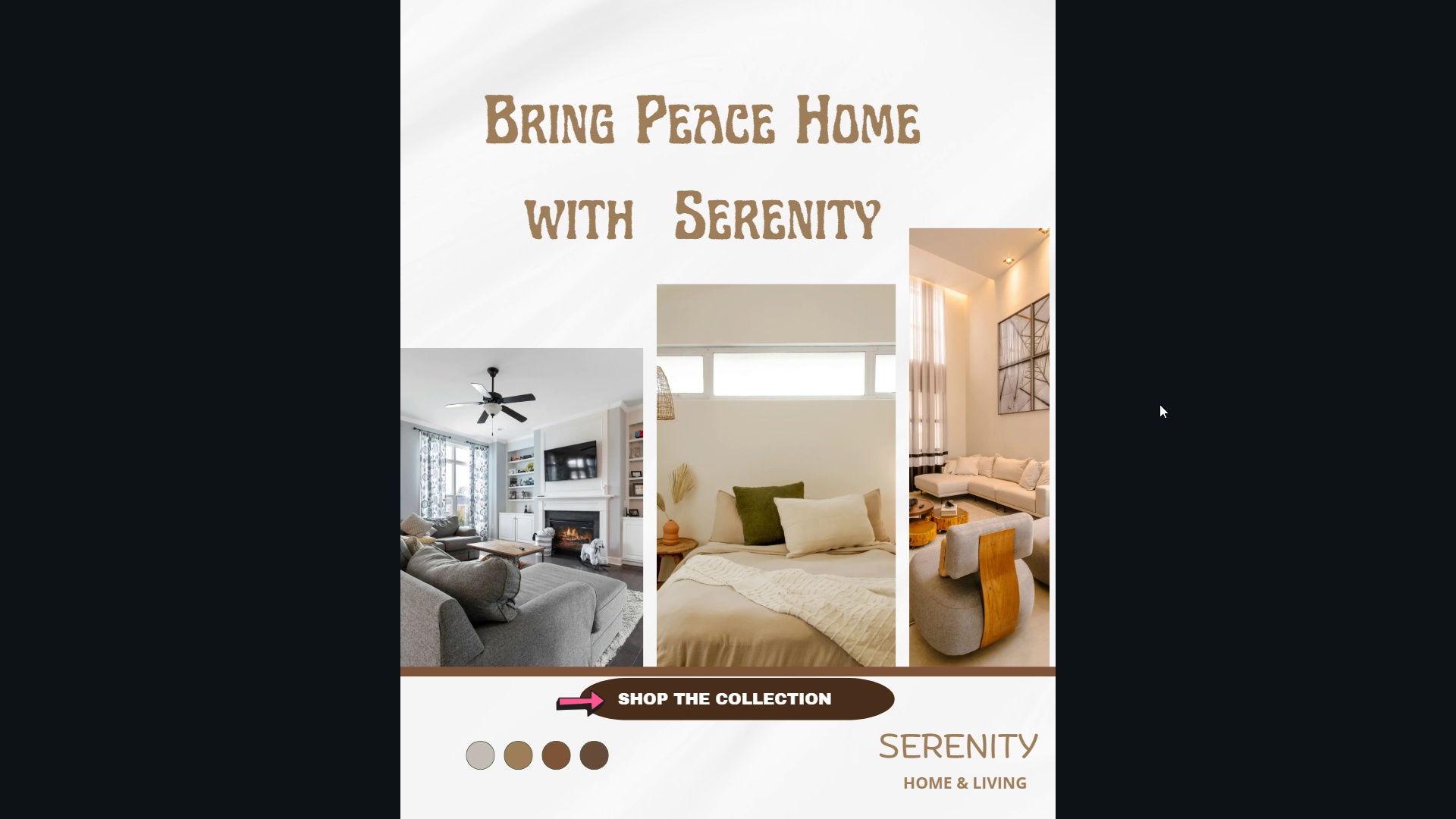 
key(ArrowRight)
 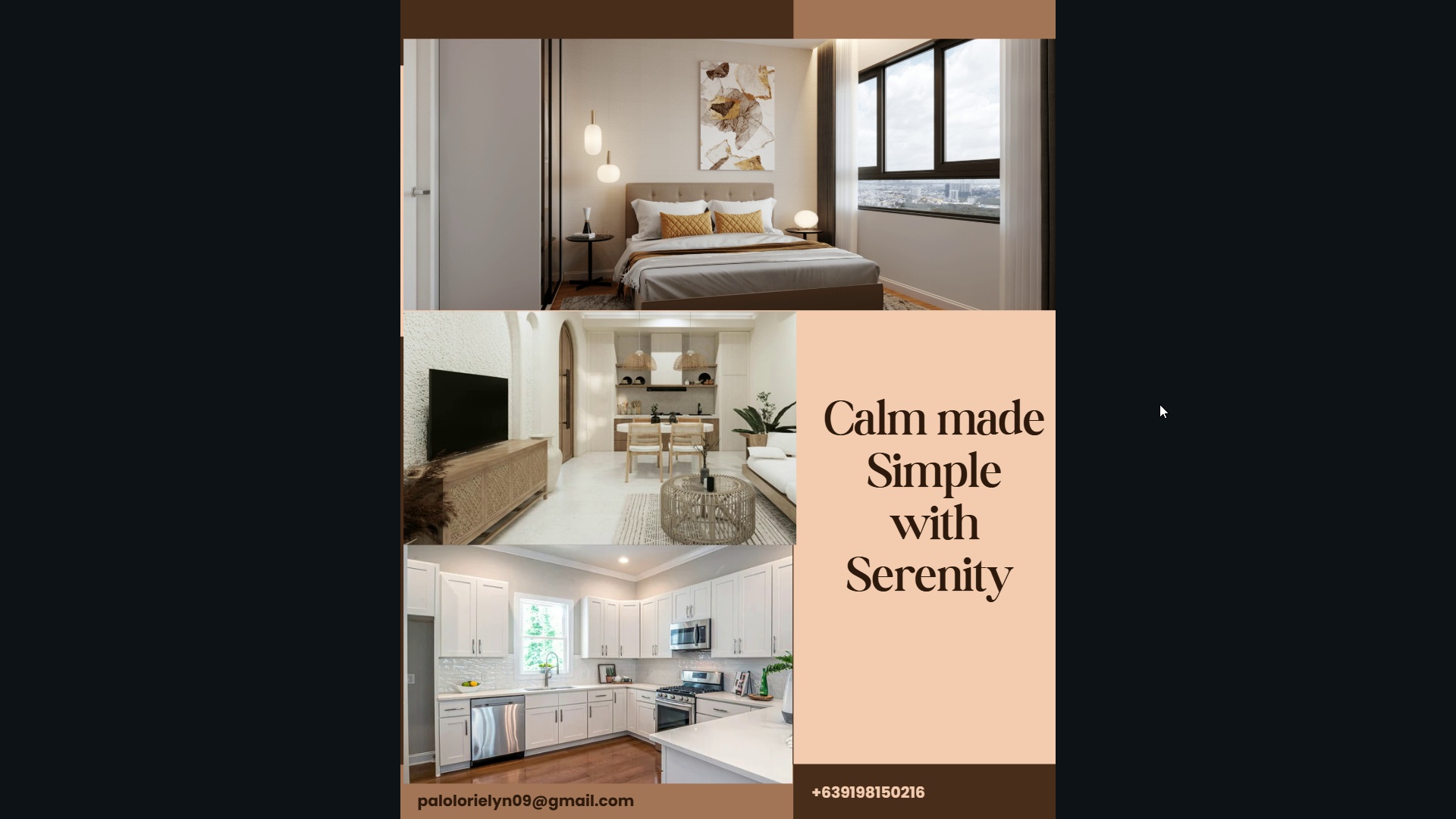 
wait(70.25)
 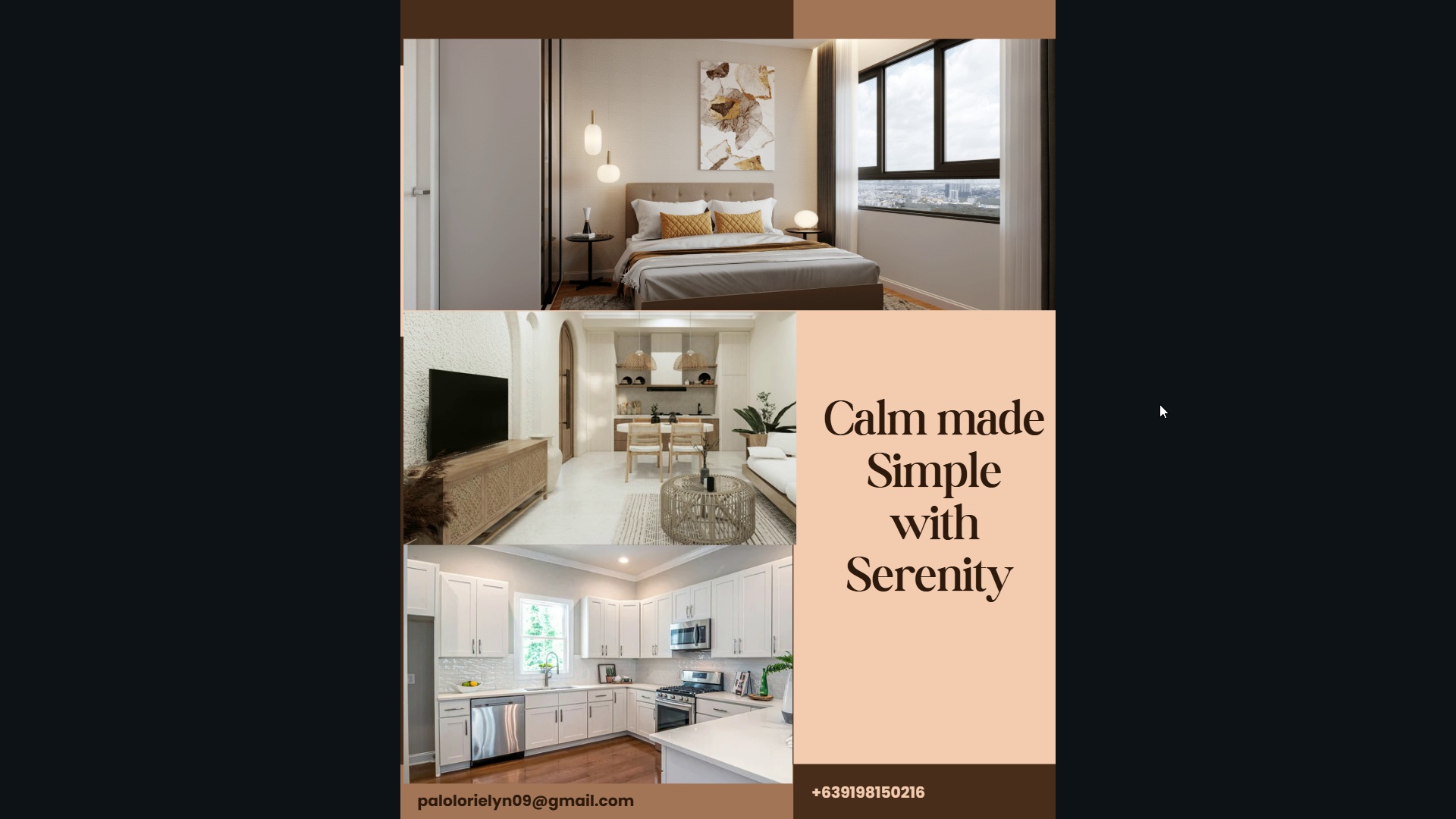 
key(ArrowRight)
 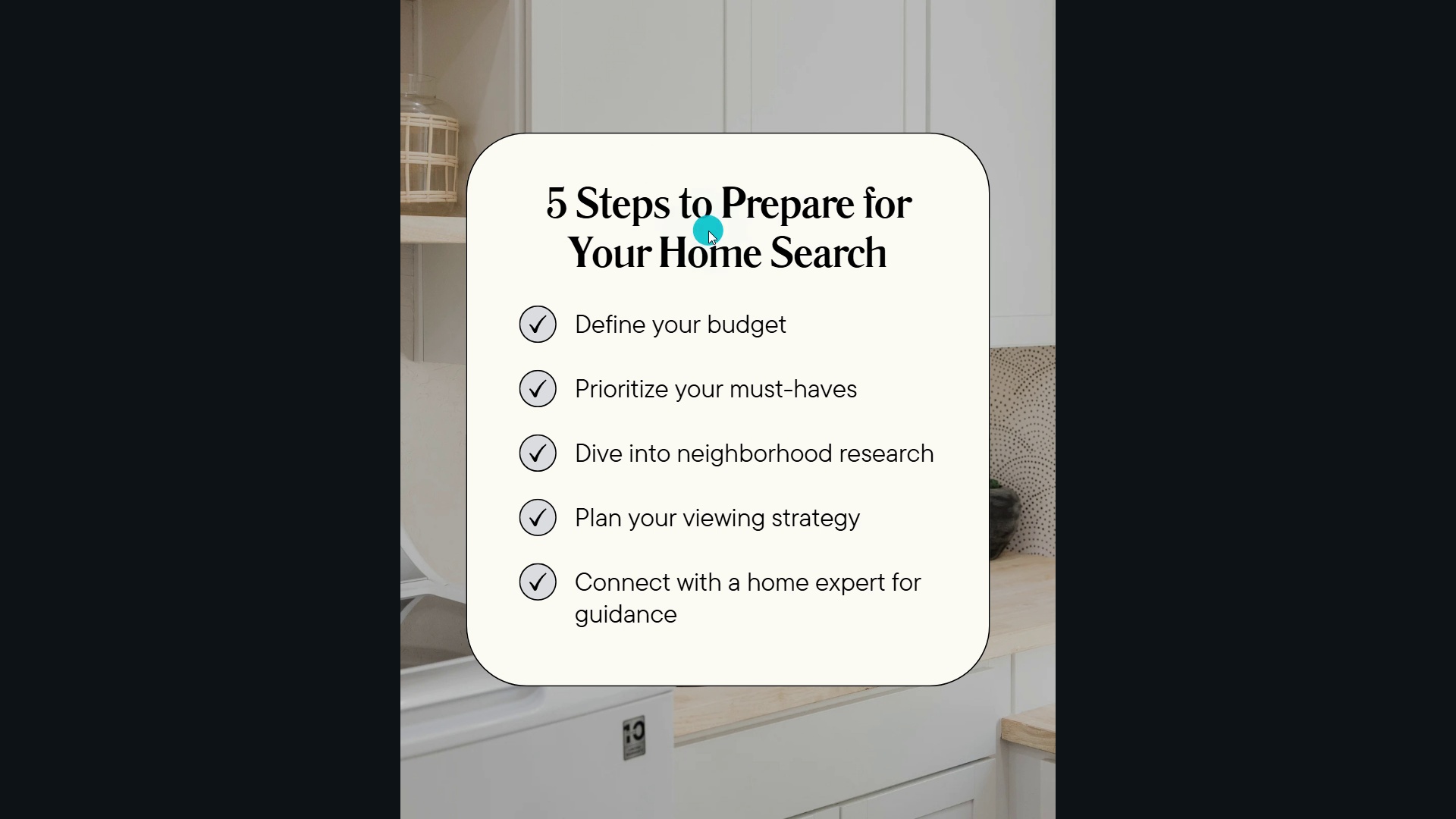 
key(Escape)
 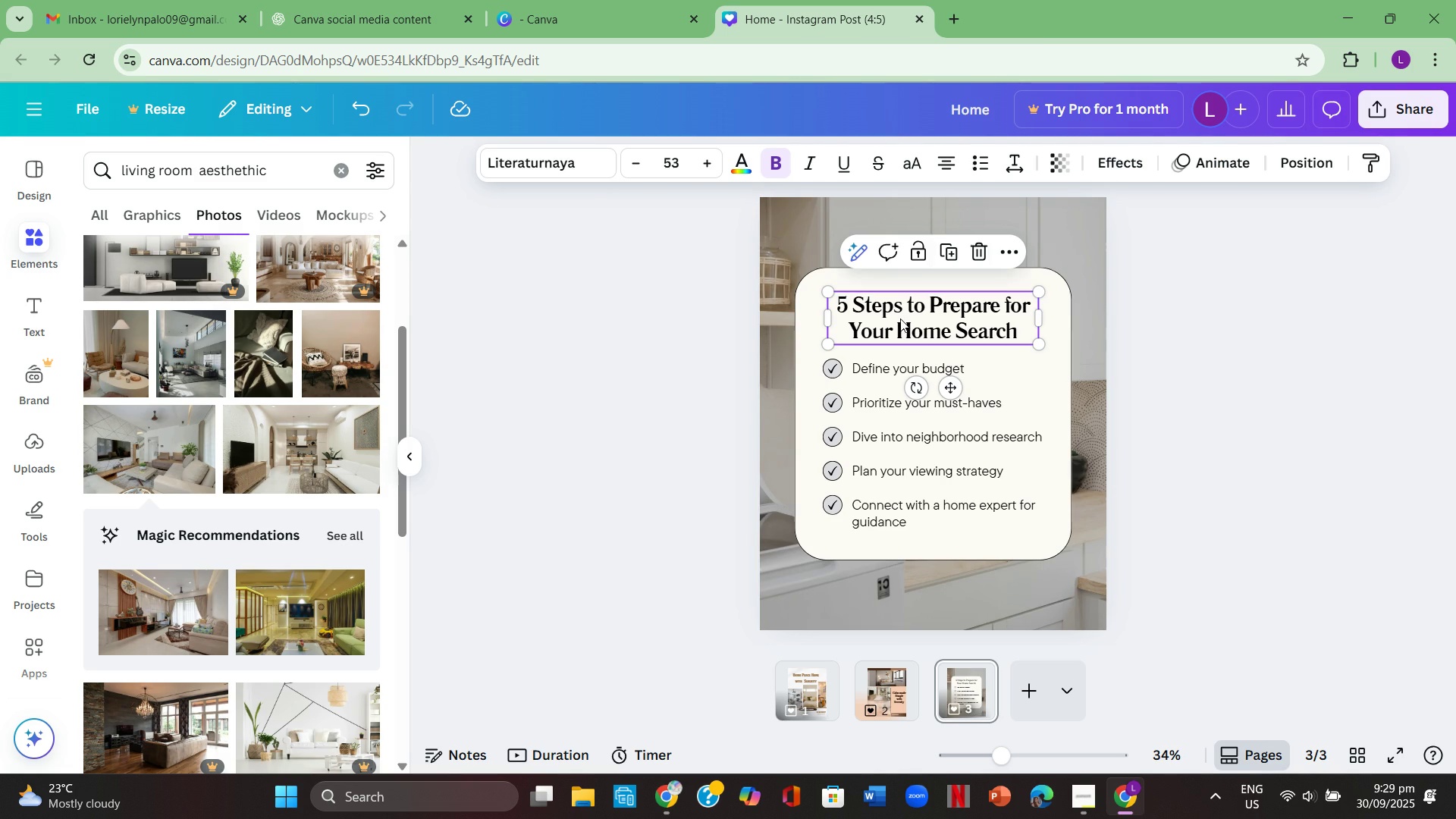 
double_click([900, 318])
 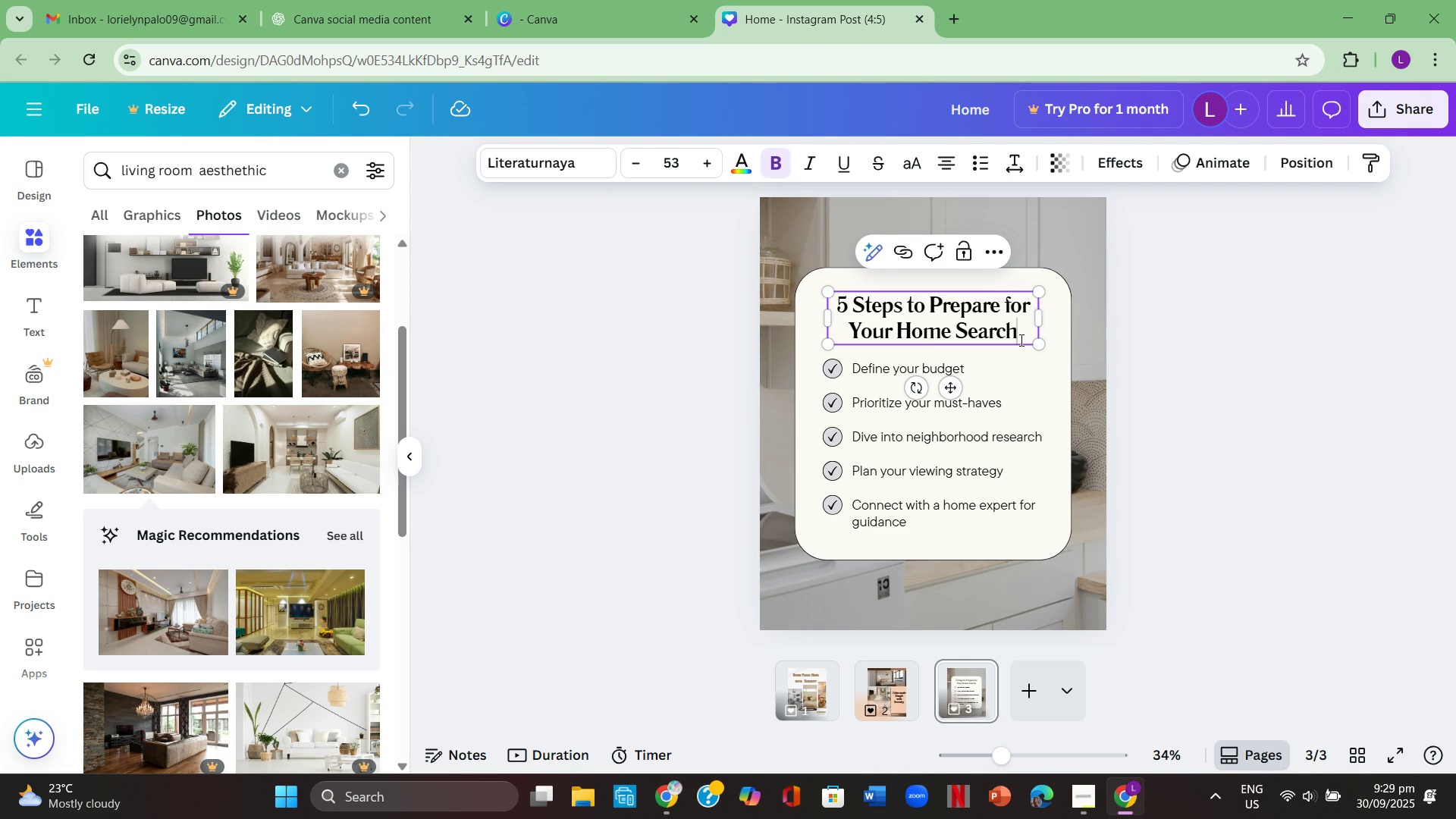 
left_click([1020, 340])